 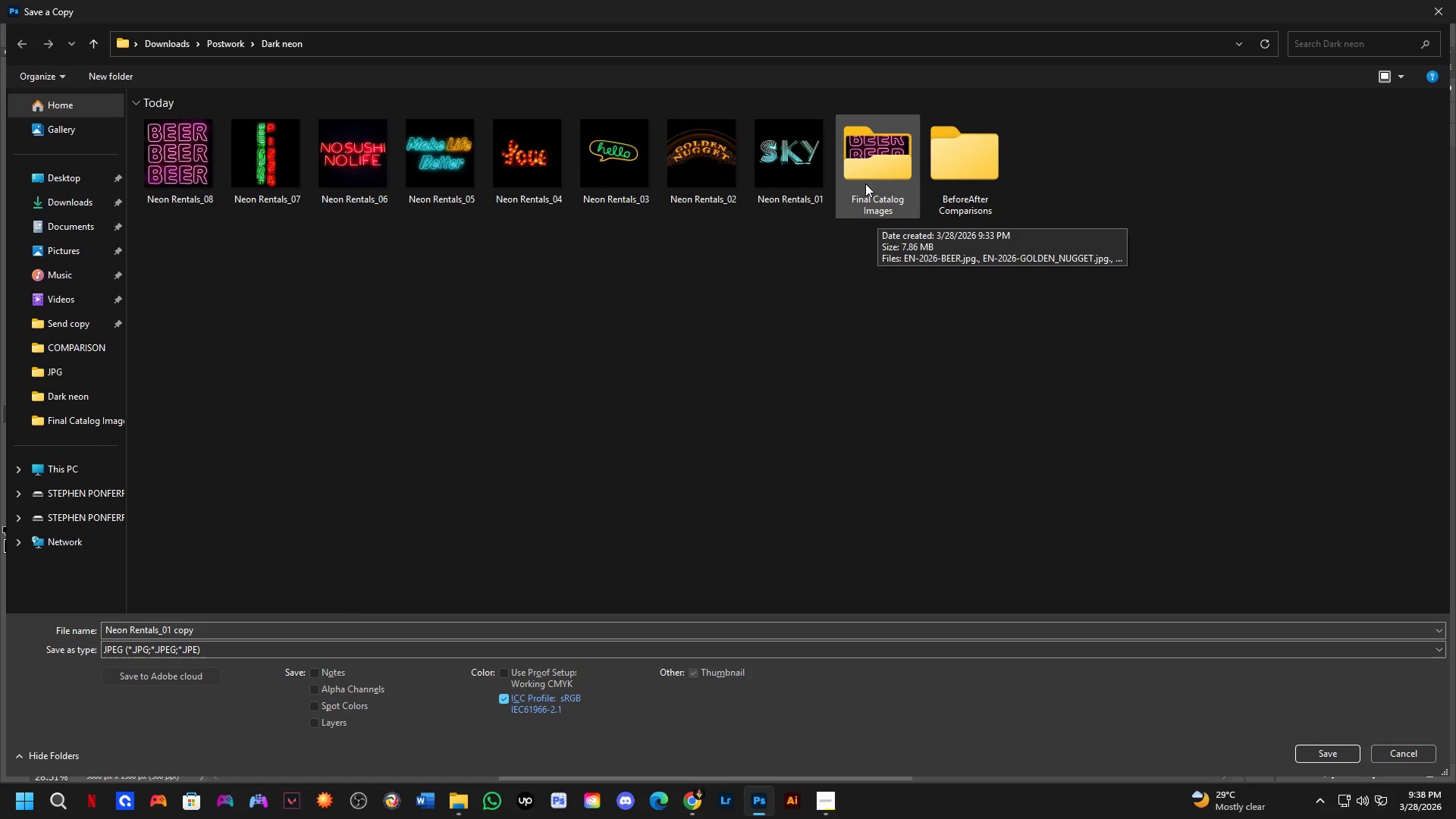 
left_click([865, 183])
 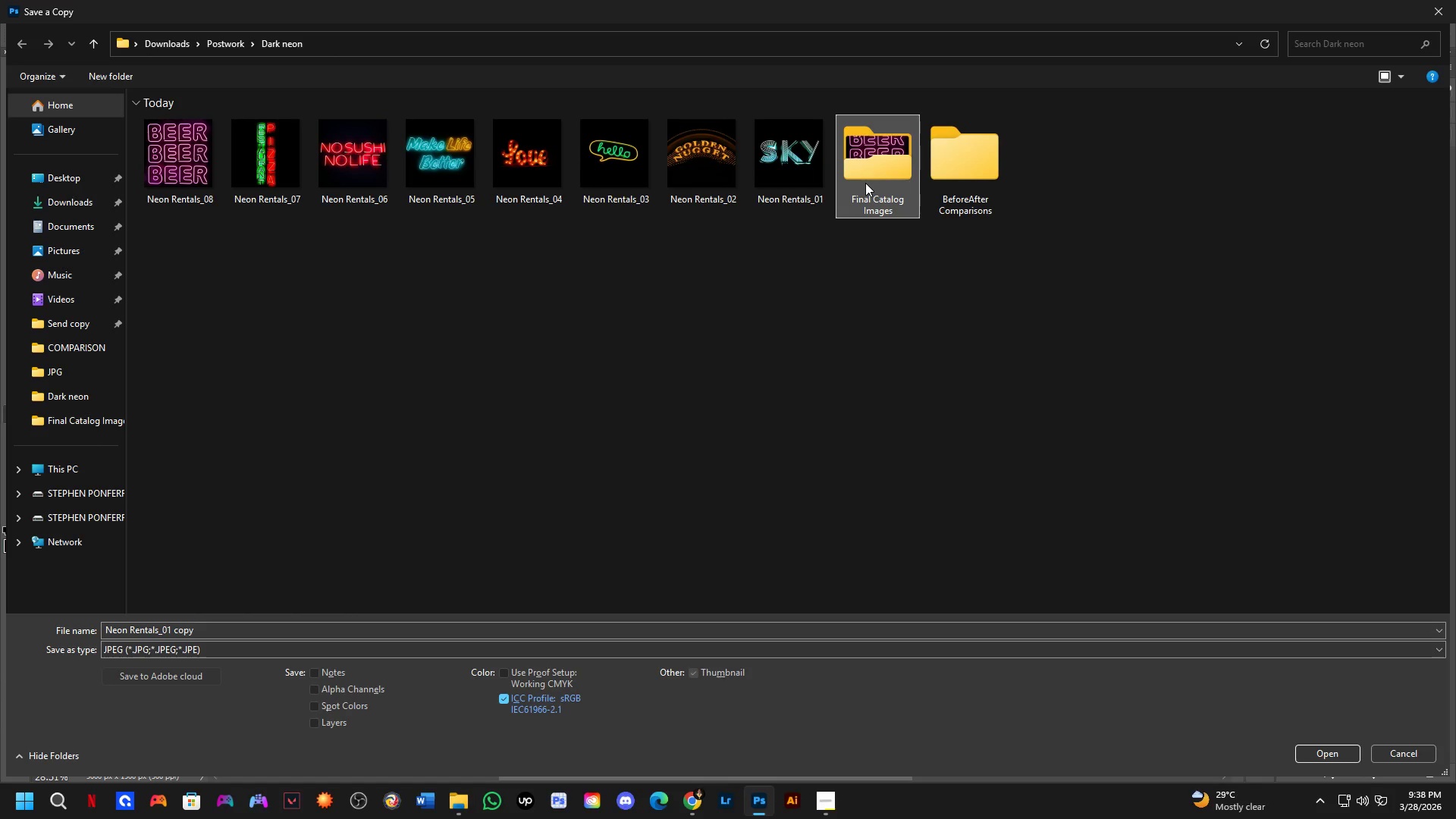 
double_click([865, 183])
 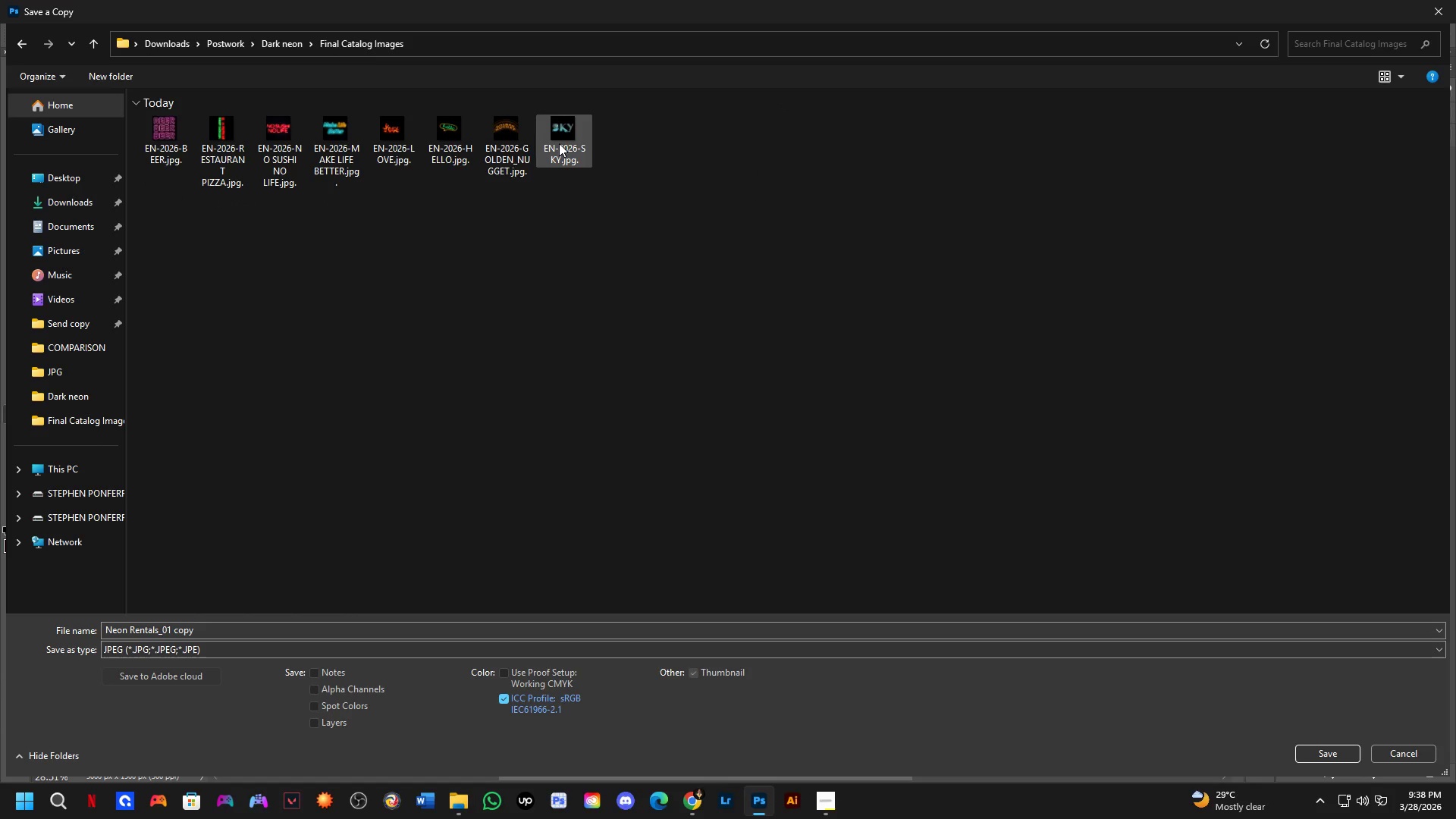 
left_click([559, 143])
 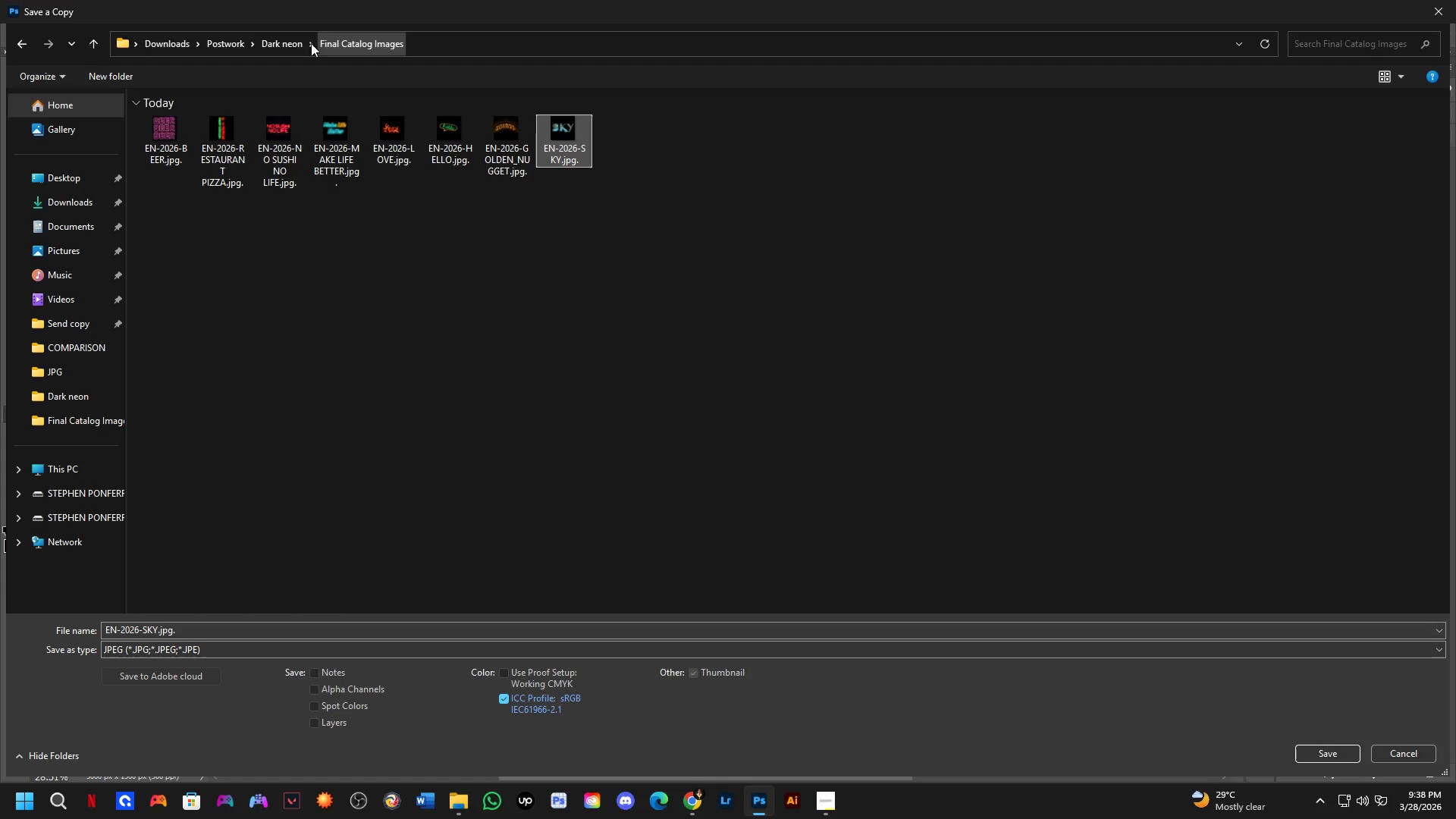 
left_click([299, 43])
 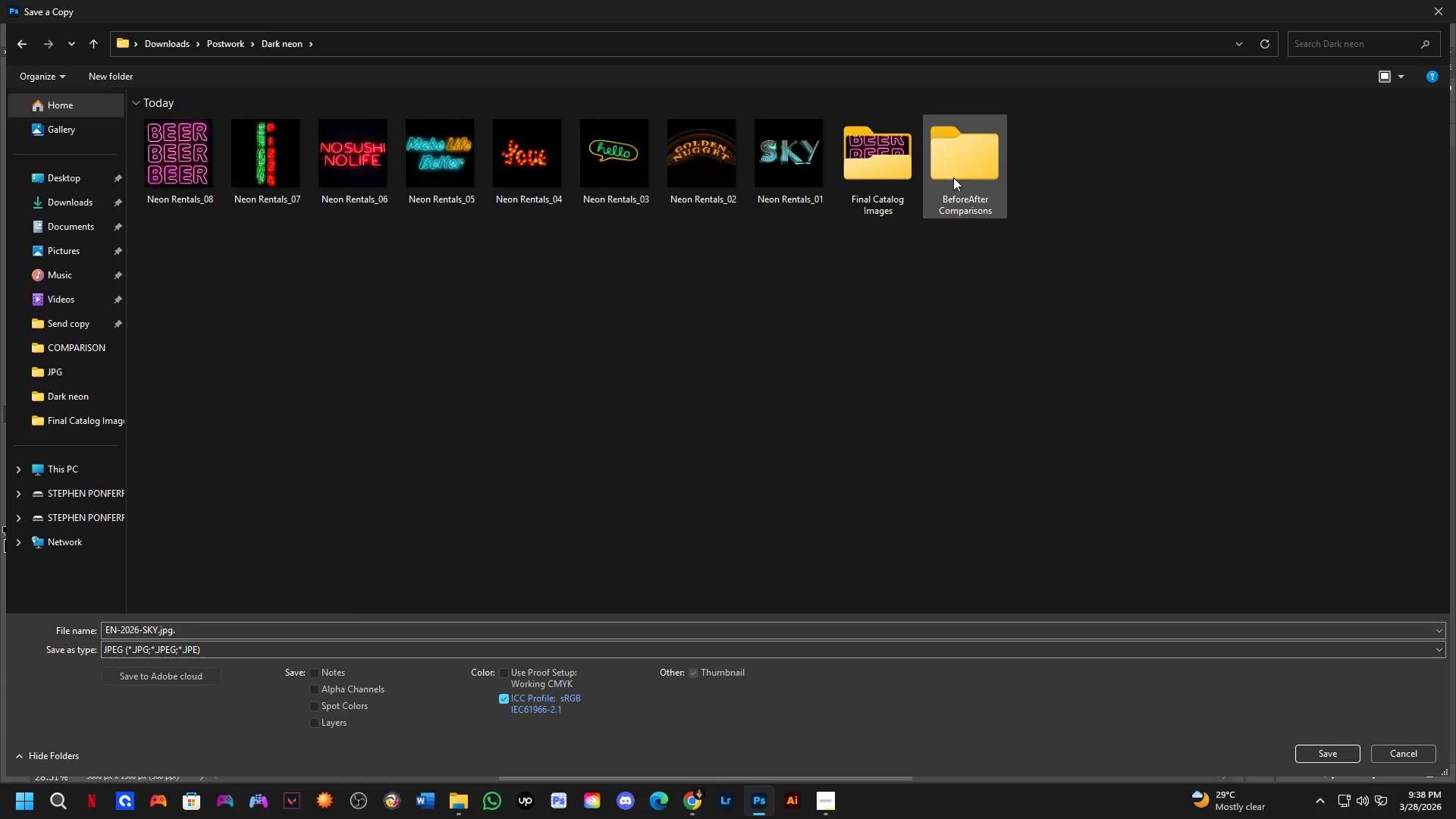 
double_click([954, 177])
 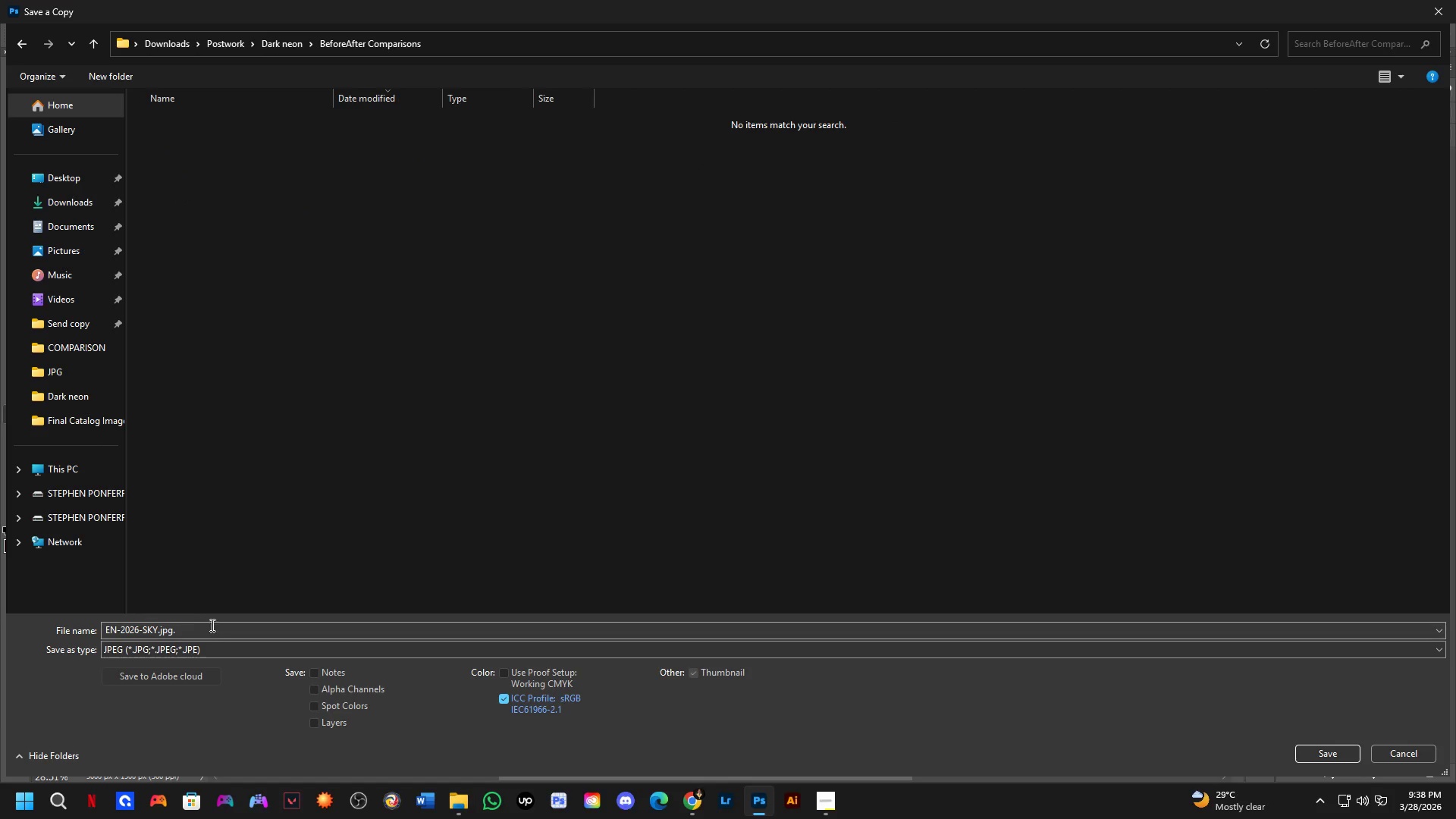 
double_click([214, 626])
 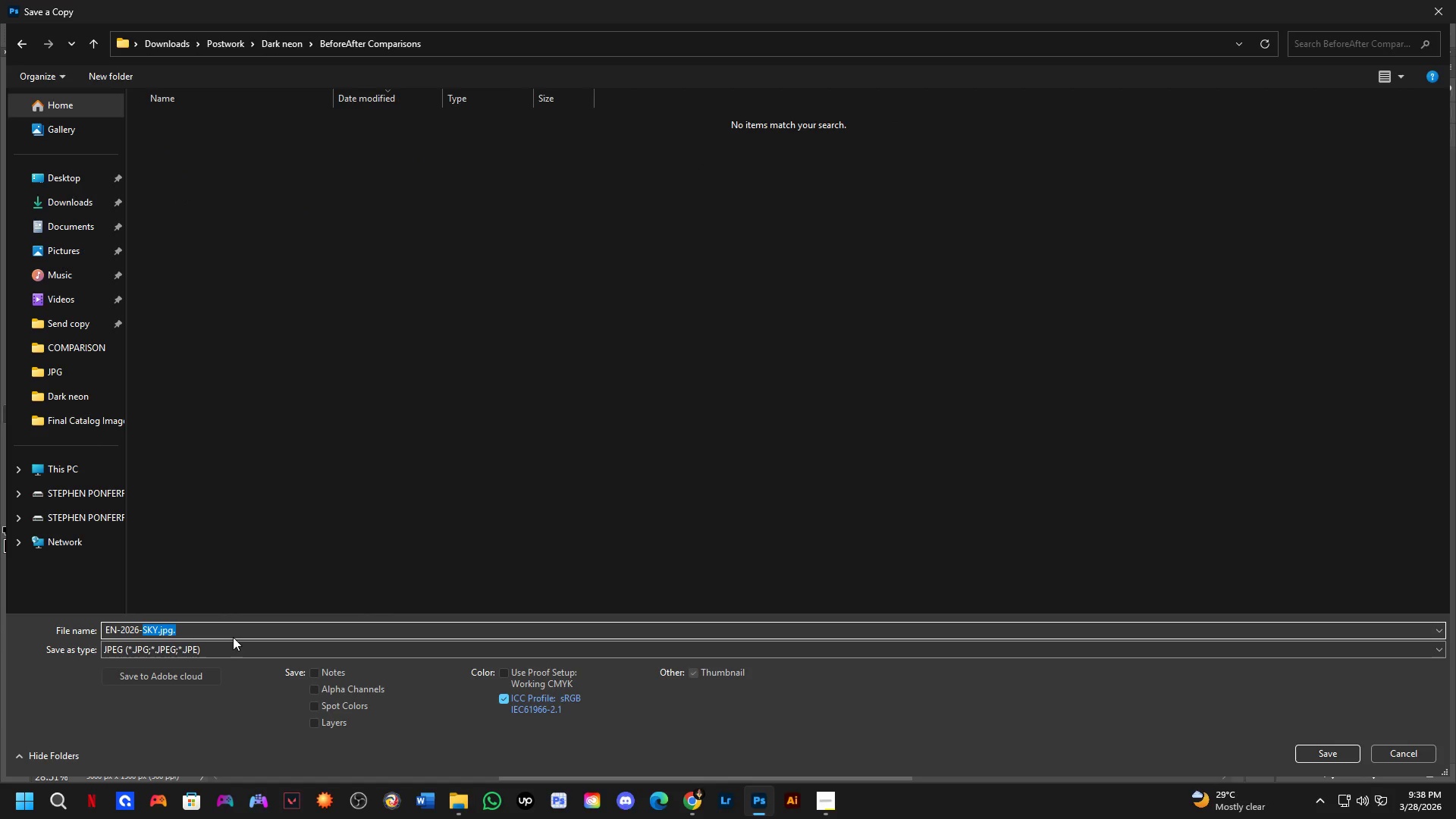 
key(ArrowLeft)
 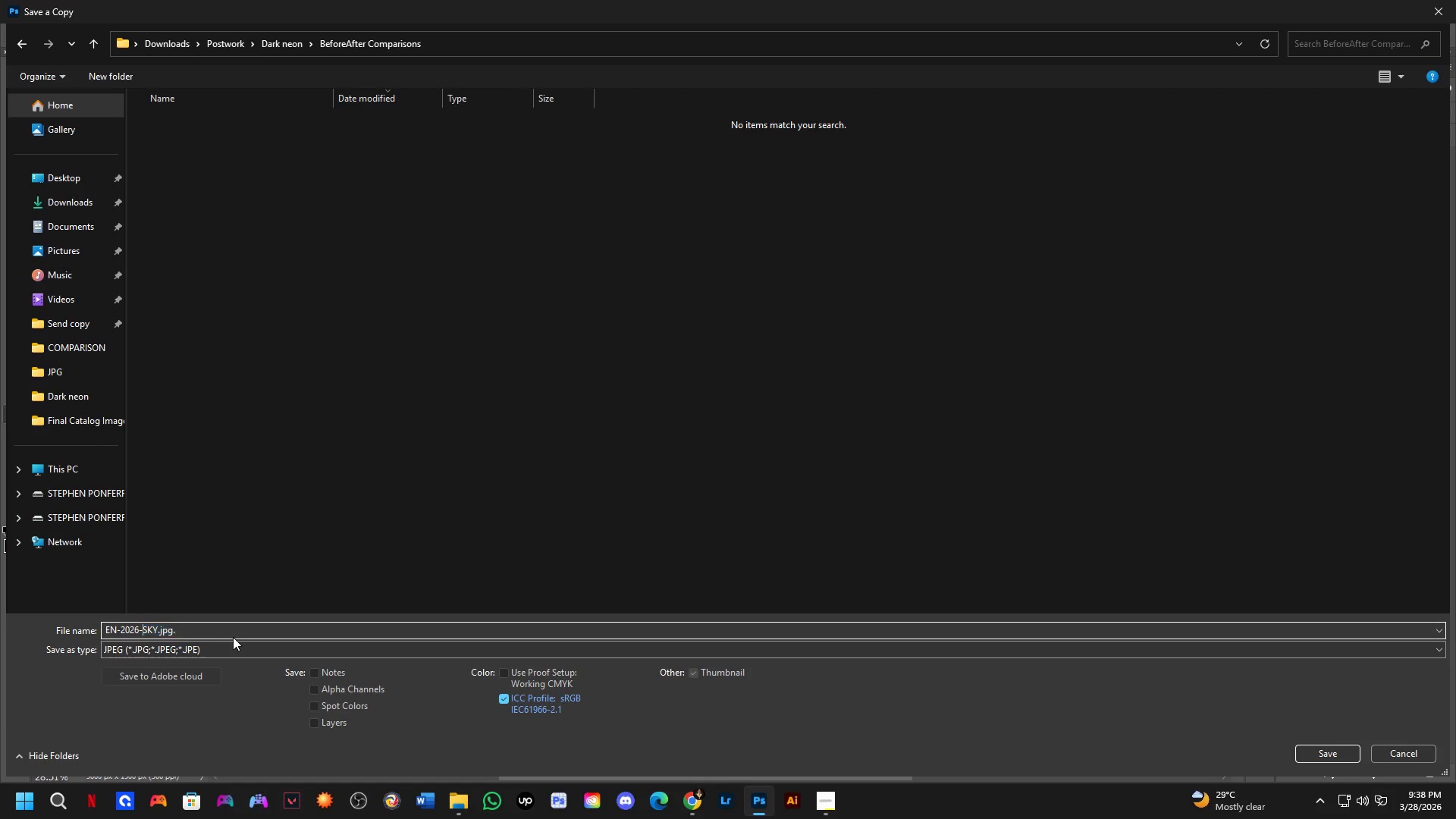 
key(ArrowLeft)
 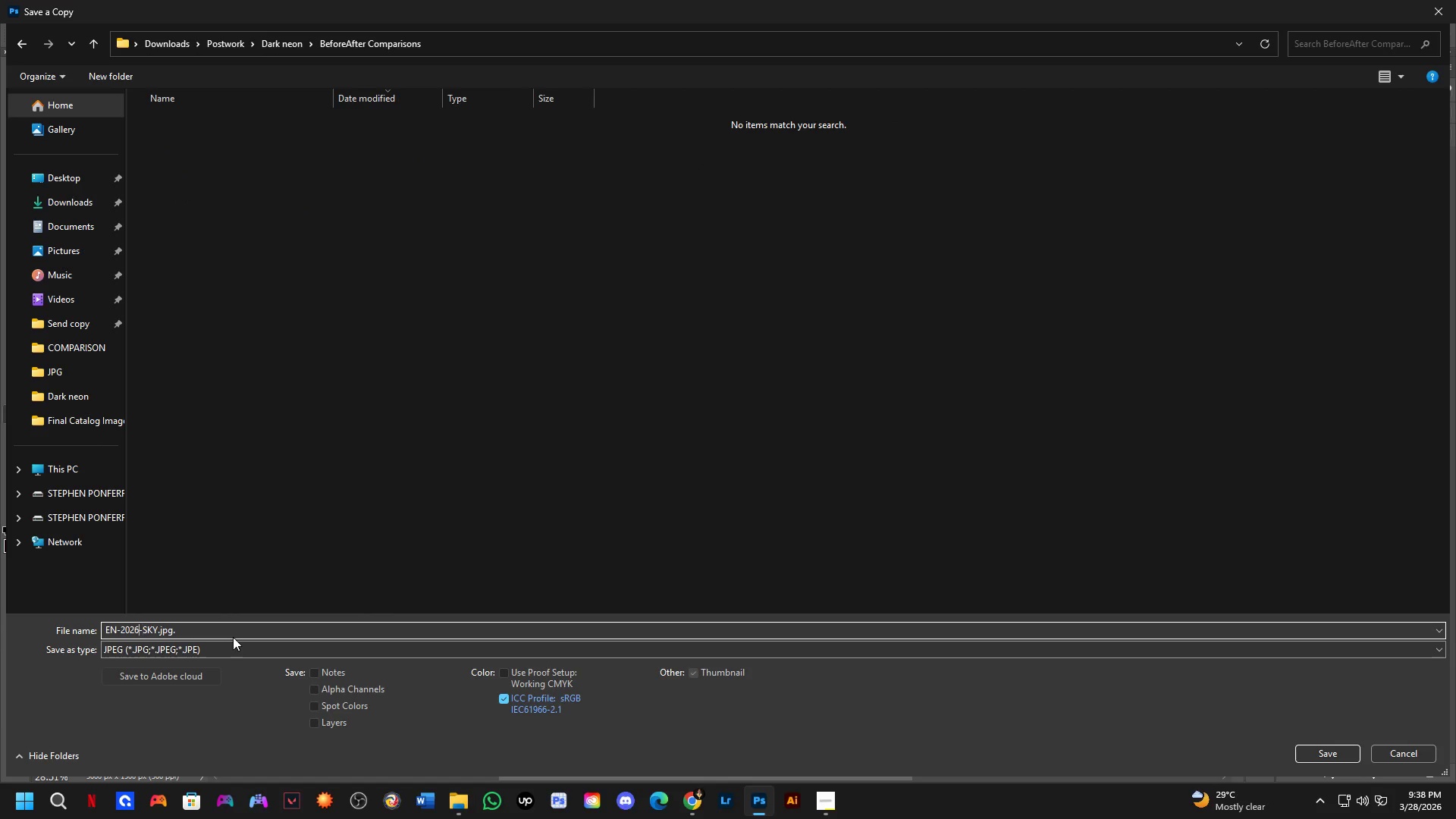 
key(ArrowLeft)
 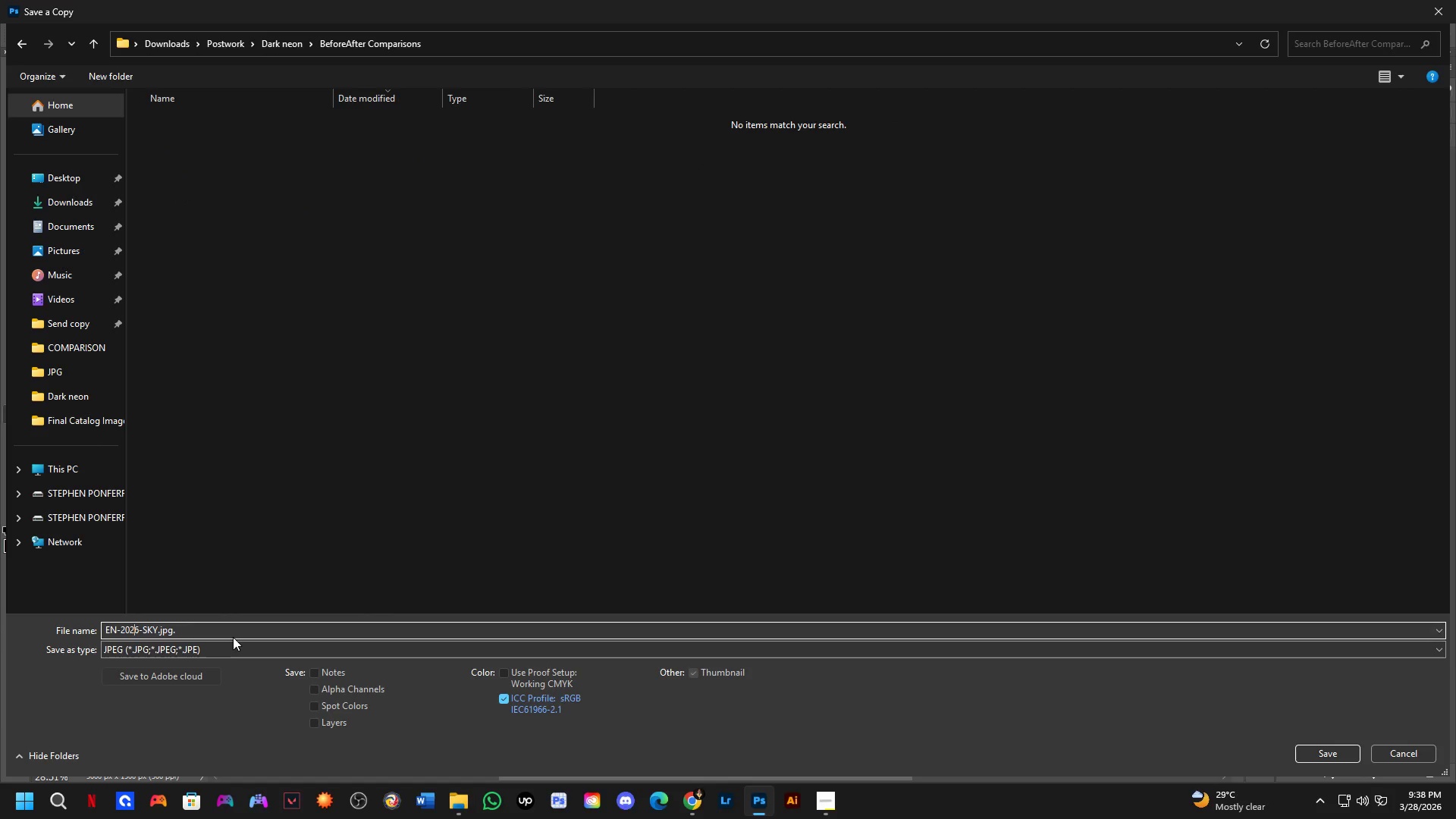 
key(ArrowLeft)
 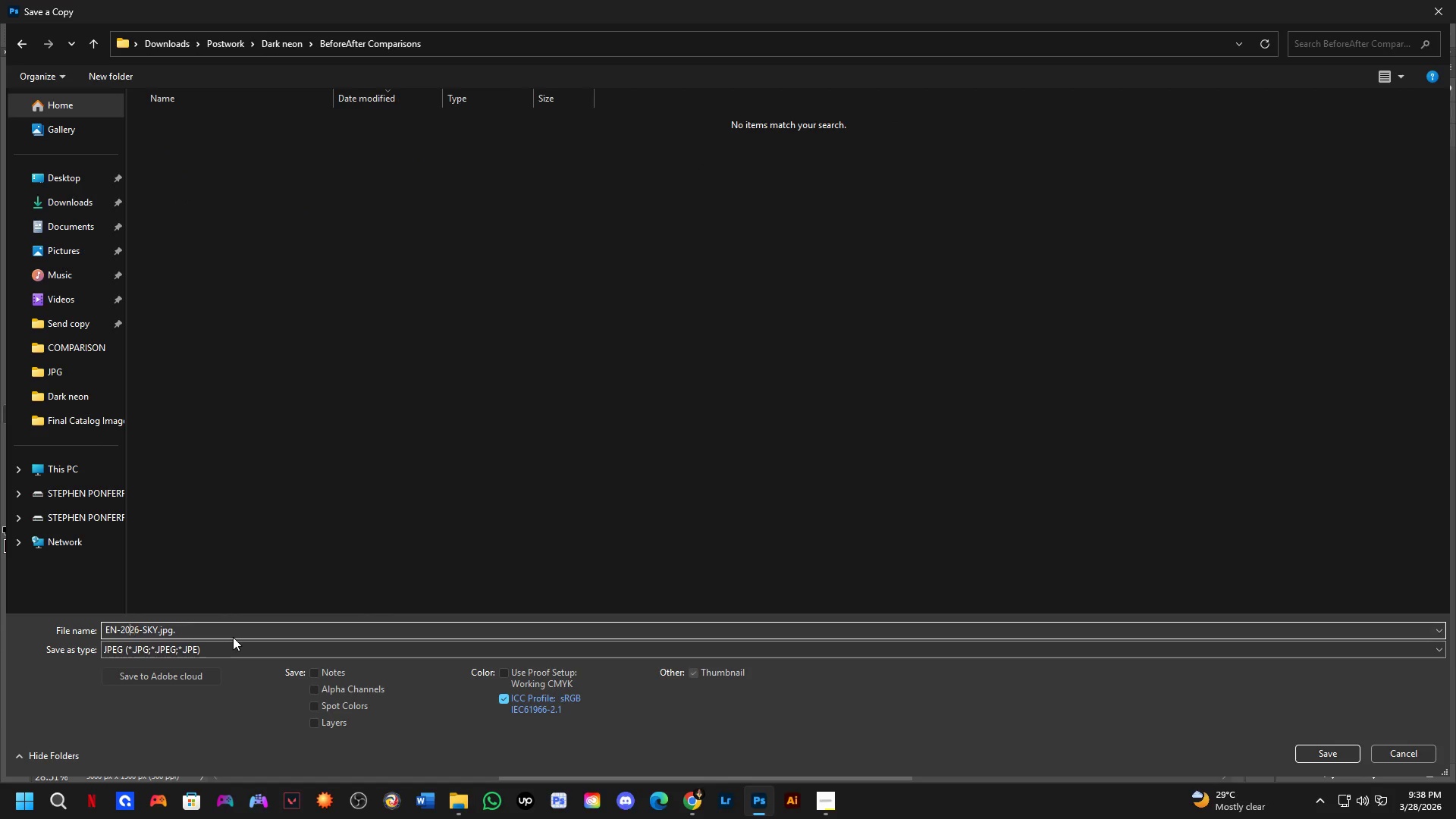 
key(ArrowLeft)
 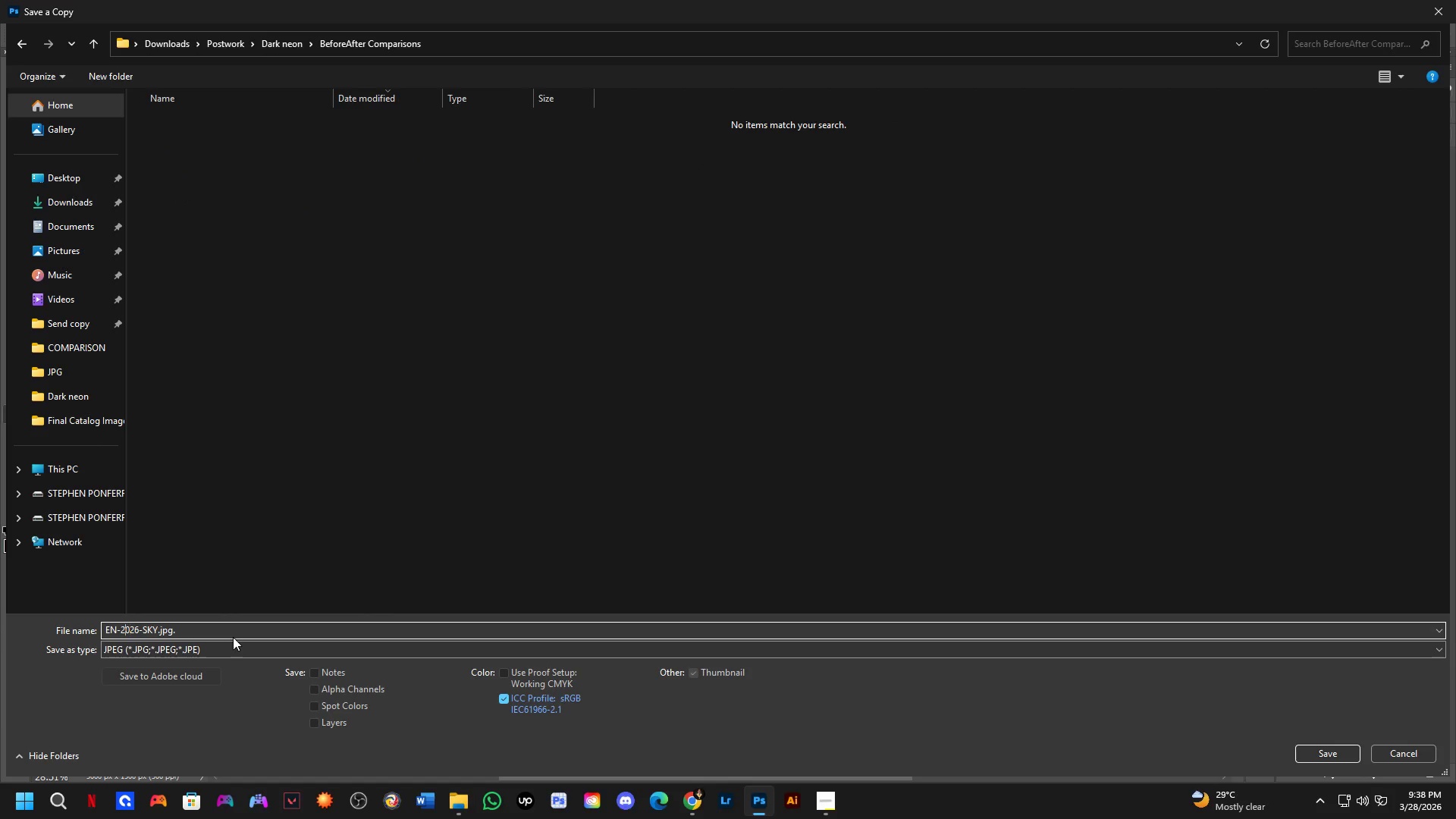 
key(ArrowLeft)
 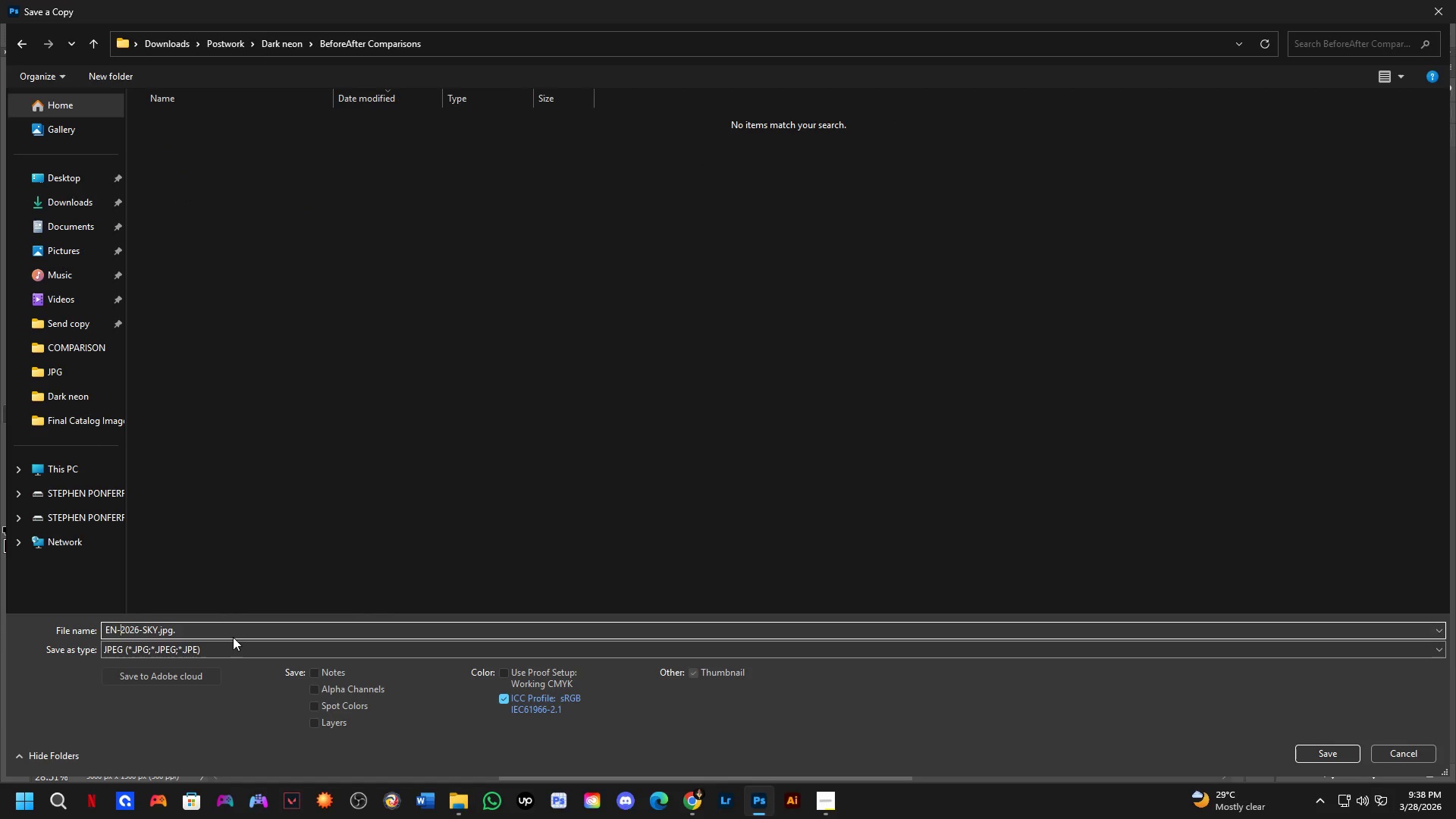 
key(ArrowLeft)
 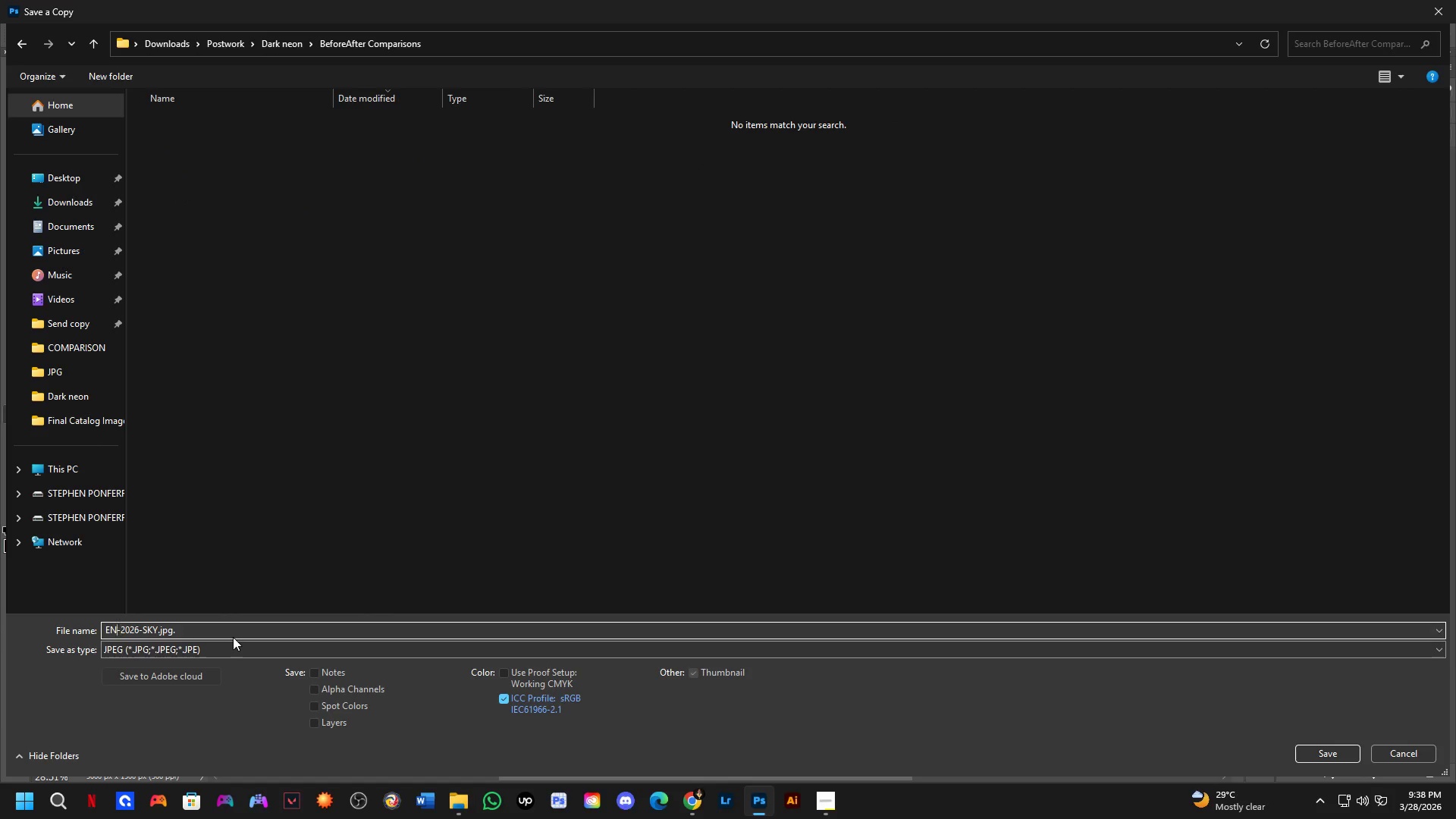 
key(ArrowLeft)
 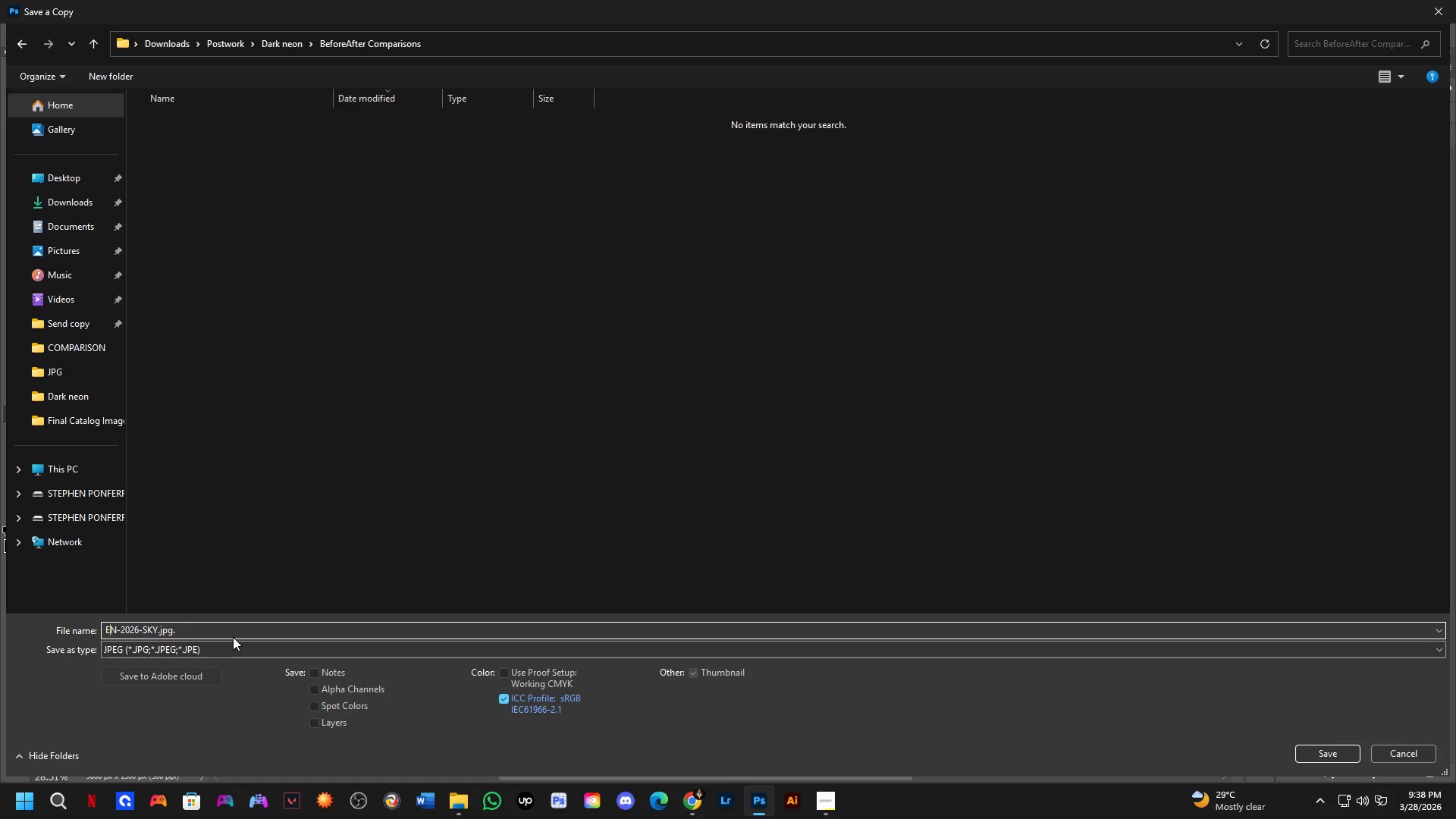 
key(ArrowLeft)
 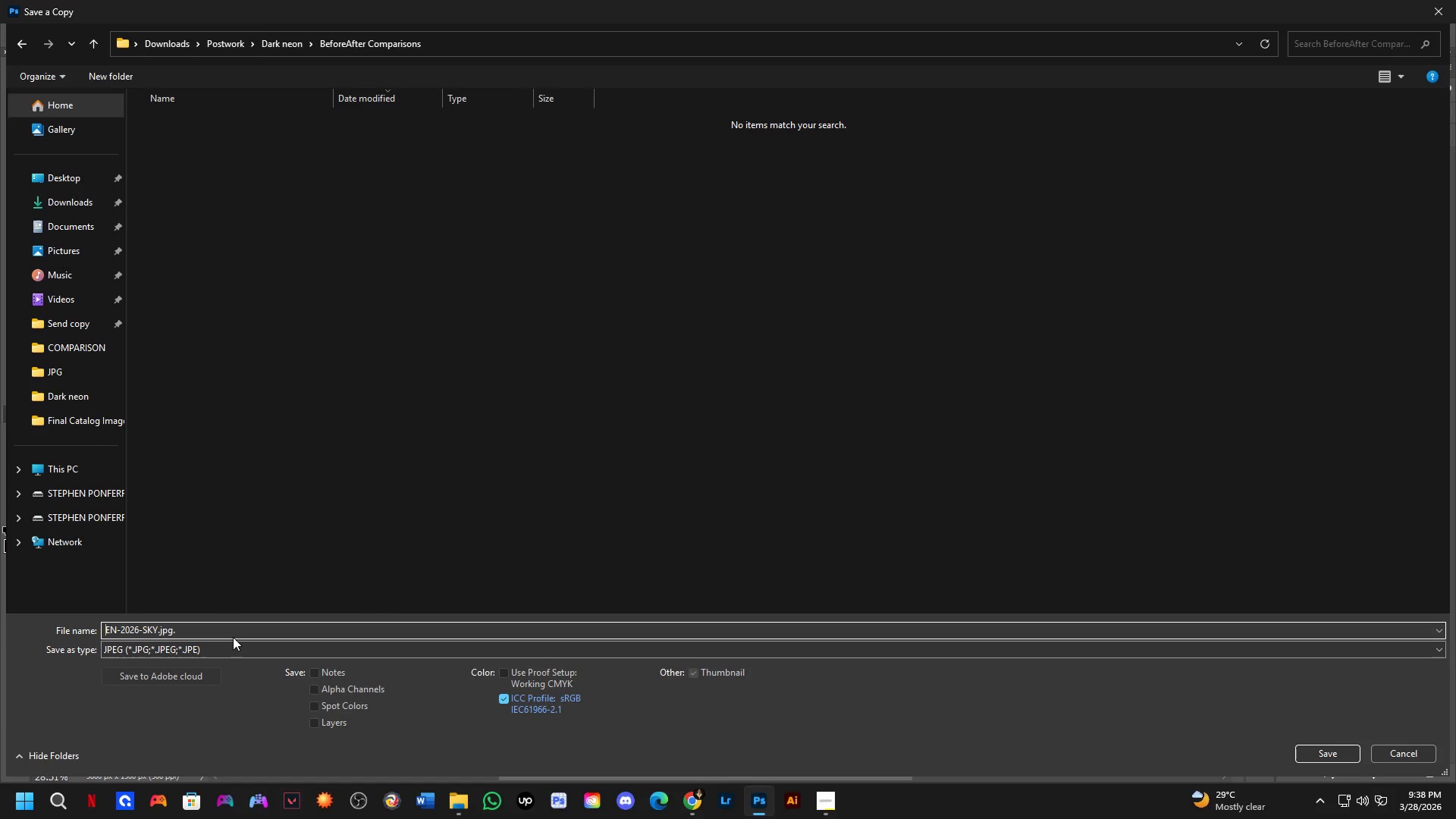 
key(ArrowLeft)
 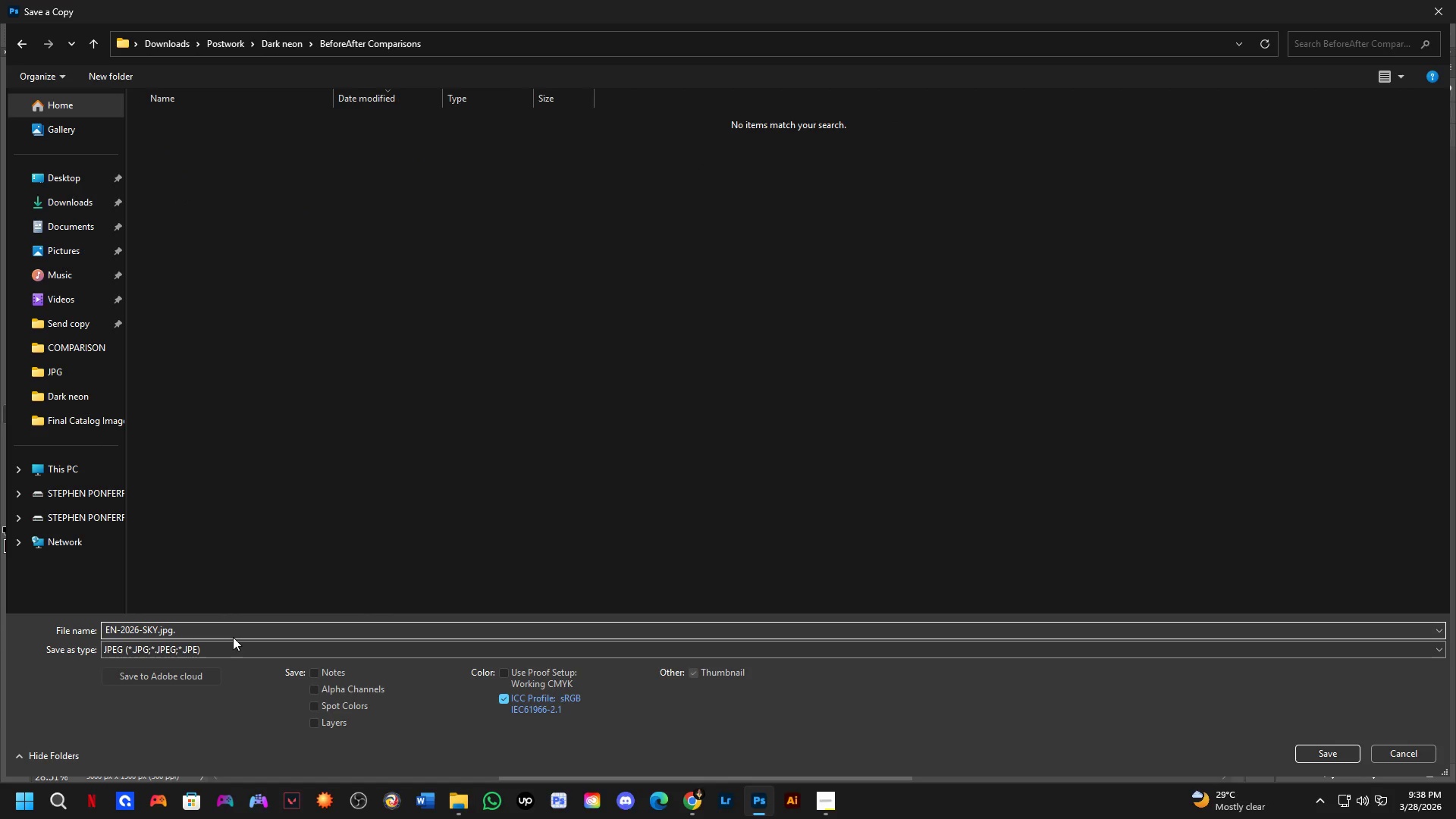 
type(BEFORE)
key(Backspace)
type(E)
 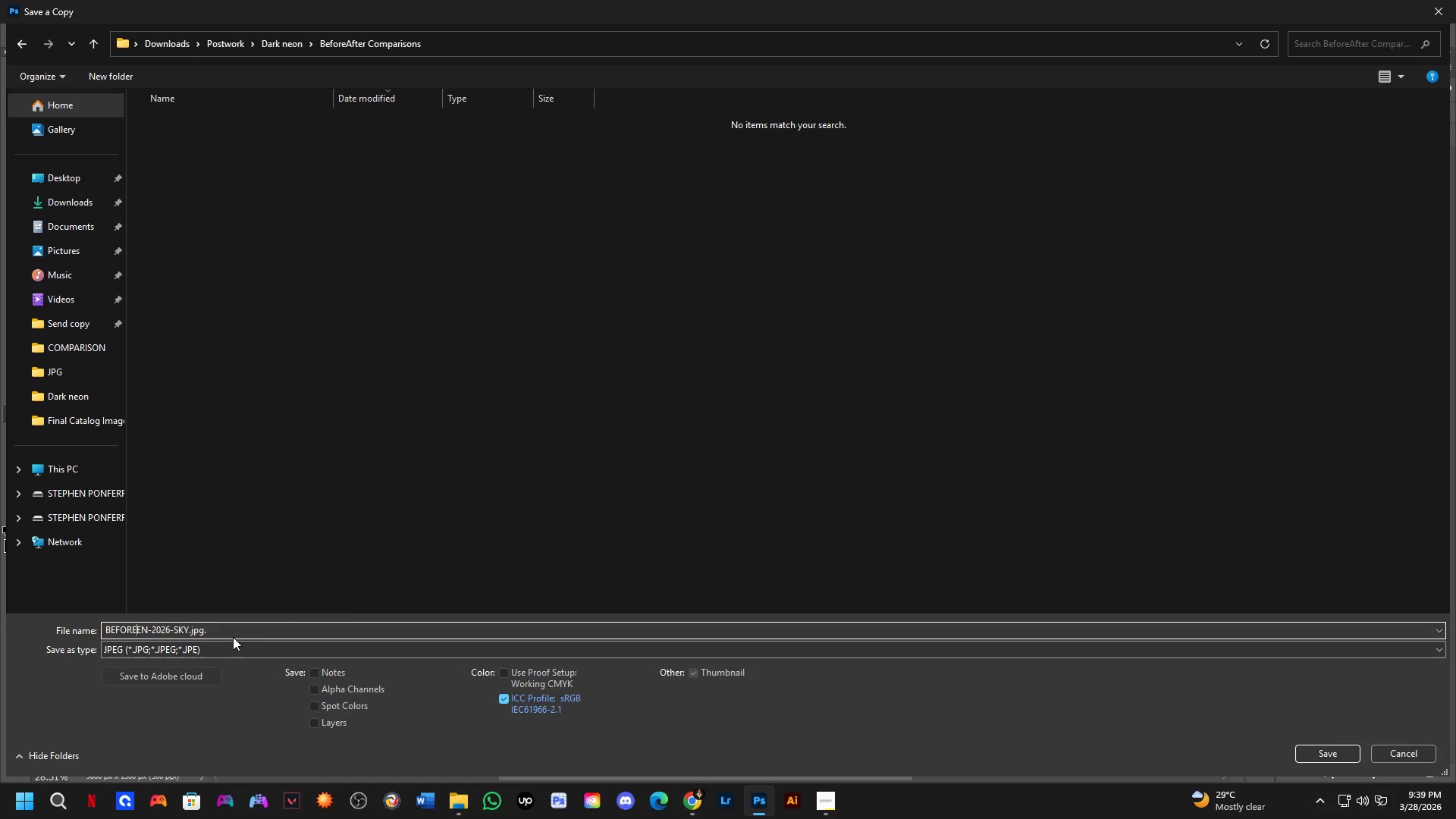 
hold_key(key=ShiftLeft, duration=1.5)
 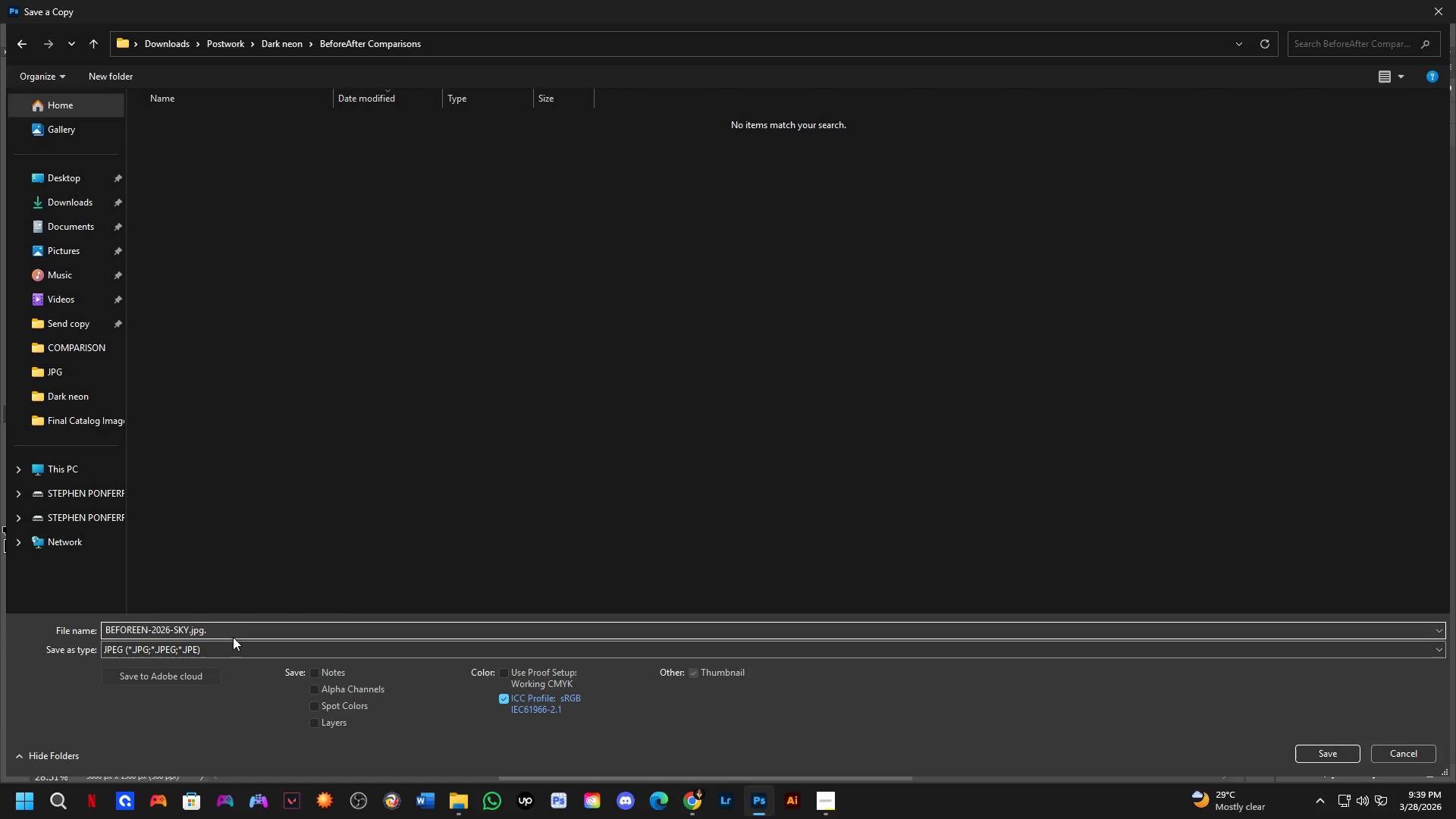 
type(& )
key(Backspace)
key(Backspace)
key(Backspace)
key(Backspace)
key(Backspace)
key(Backspace)
key(Backspace)
key(Backspace)
key(Tab)
type(Compa)
 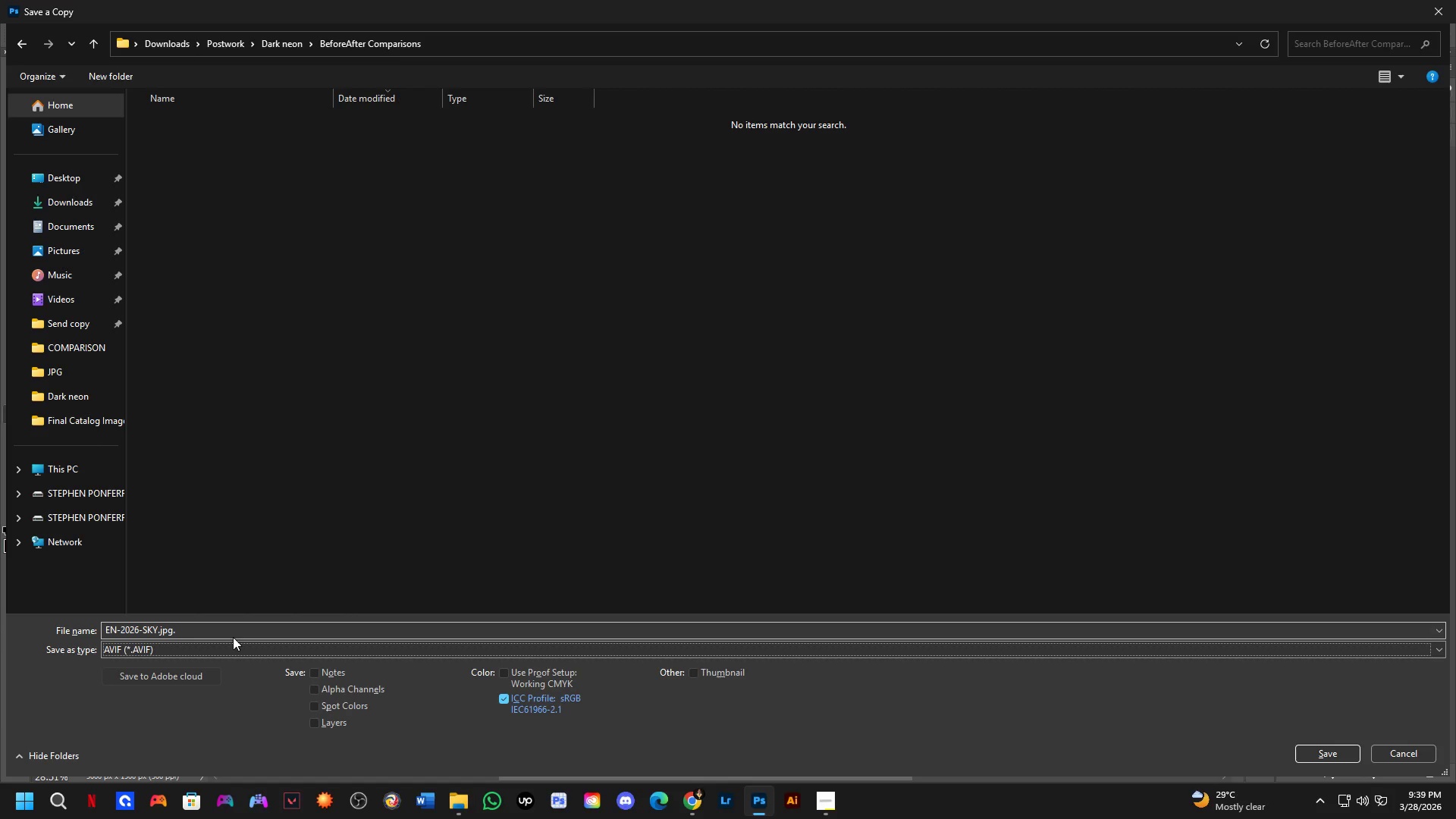 
wait(5.17)
 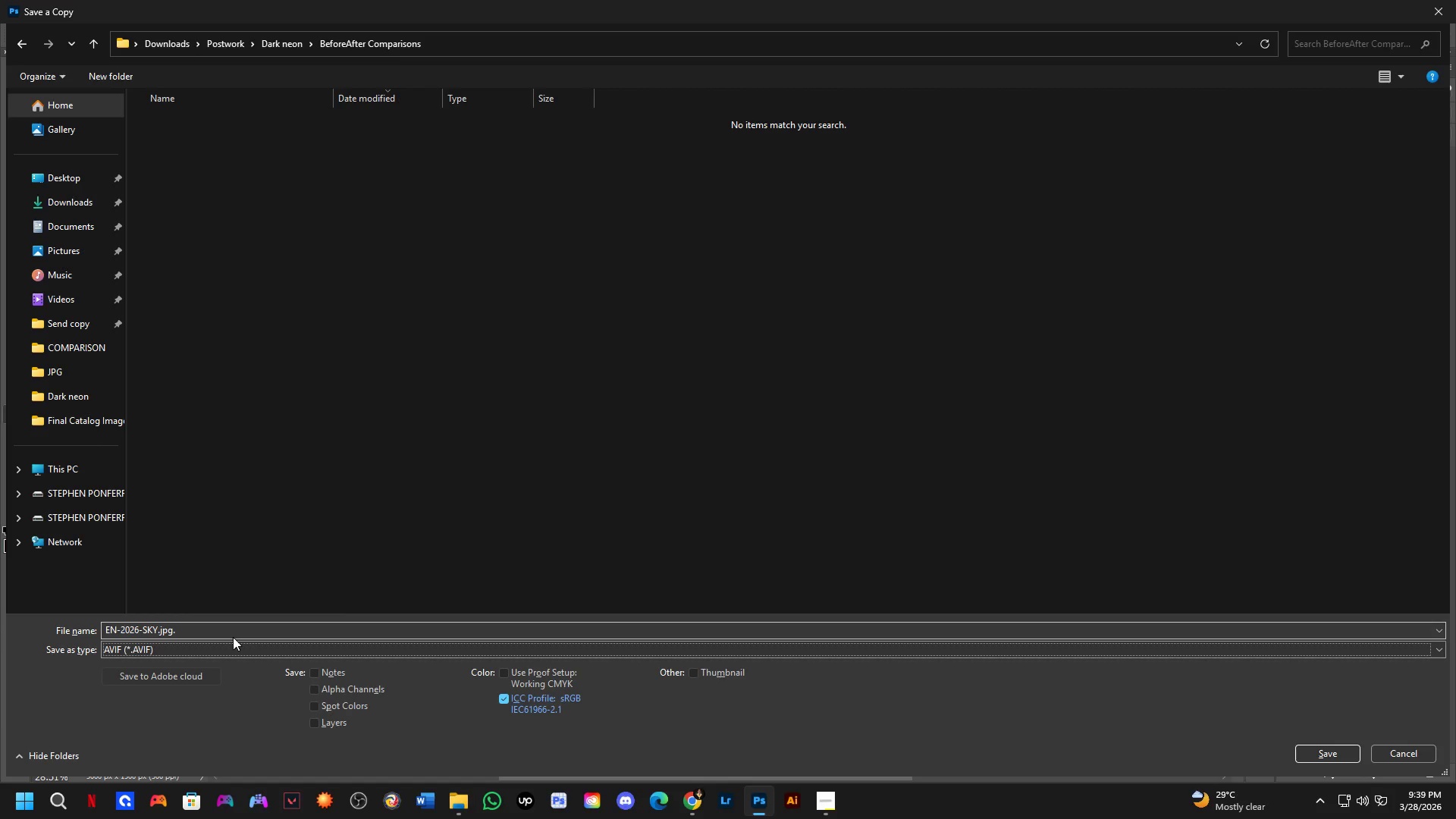 
key(Backspace)
 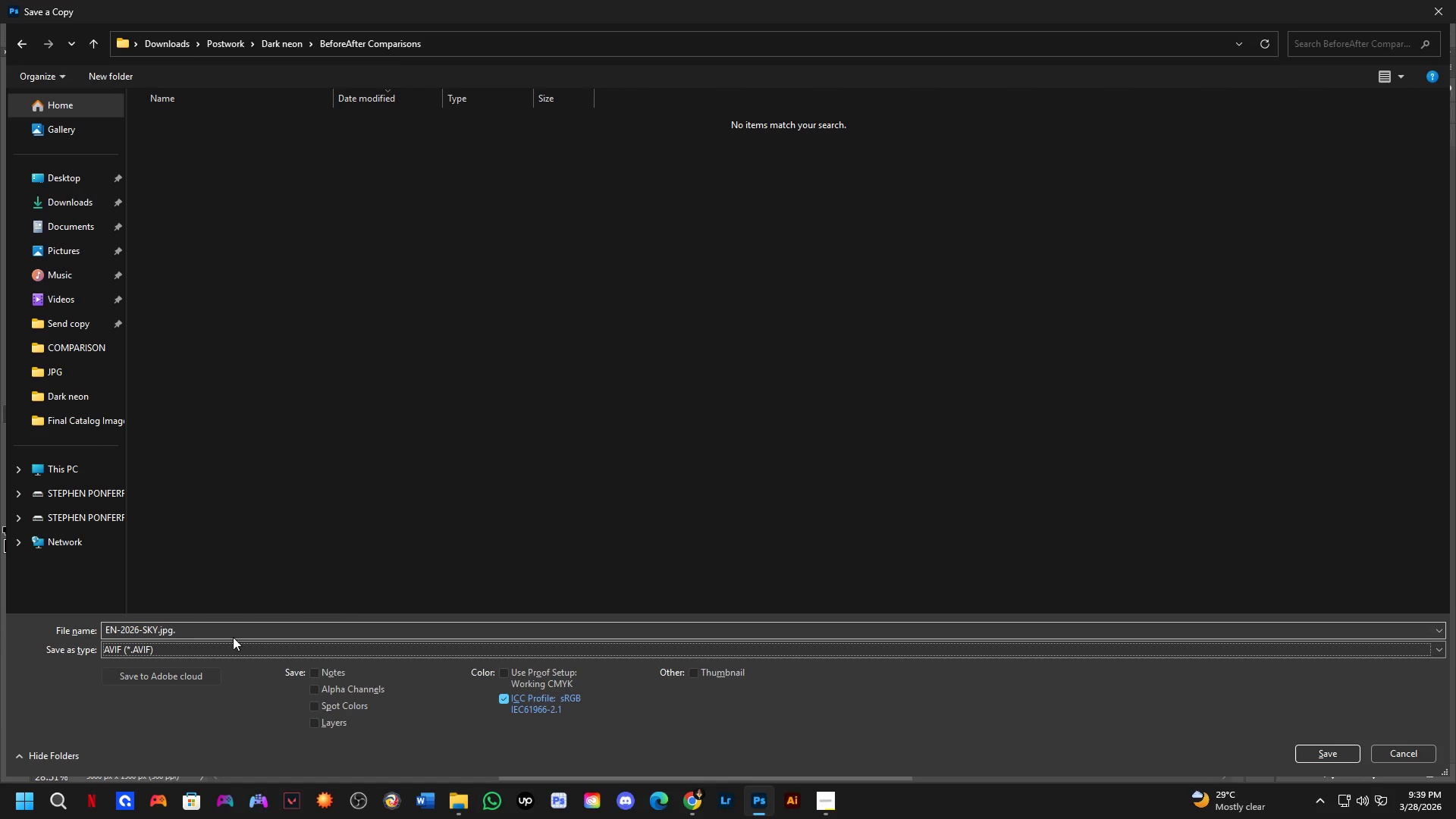 
left_click([233, 636])
 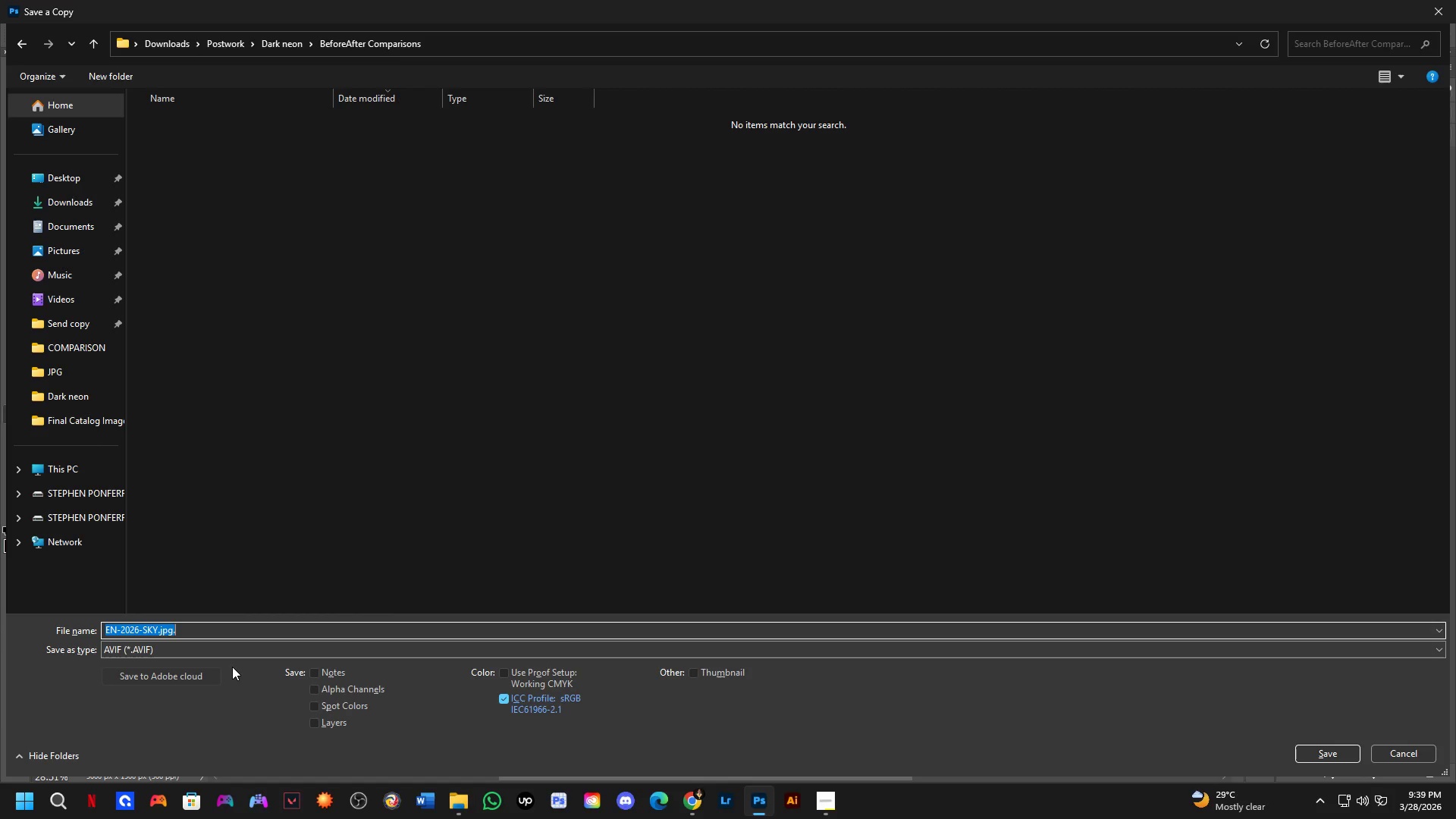 
left_click([236, 647])
 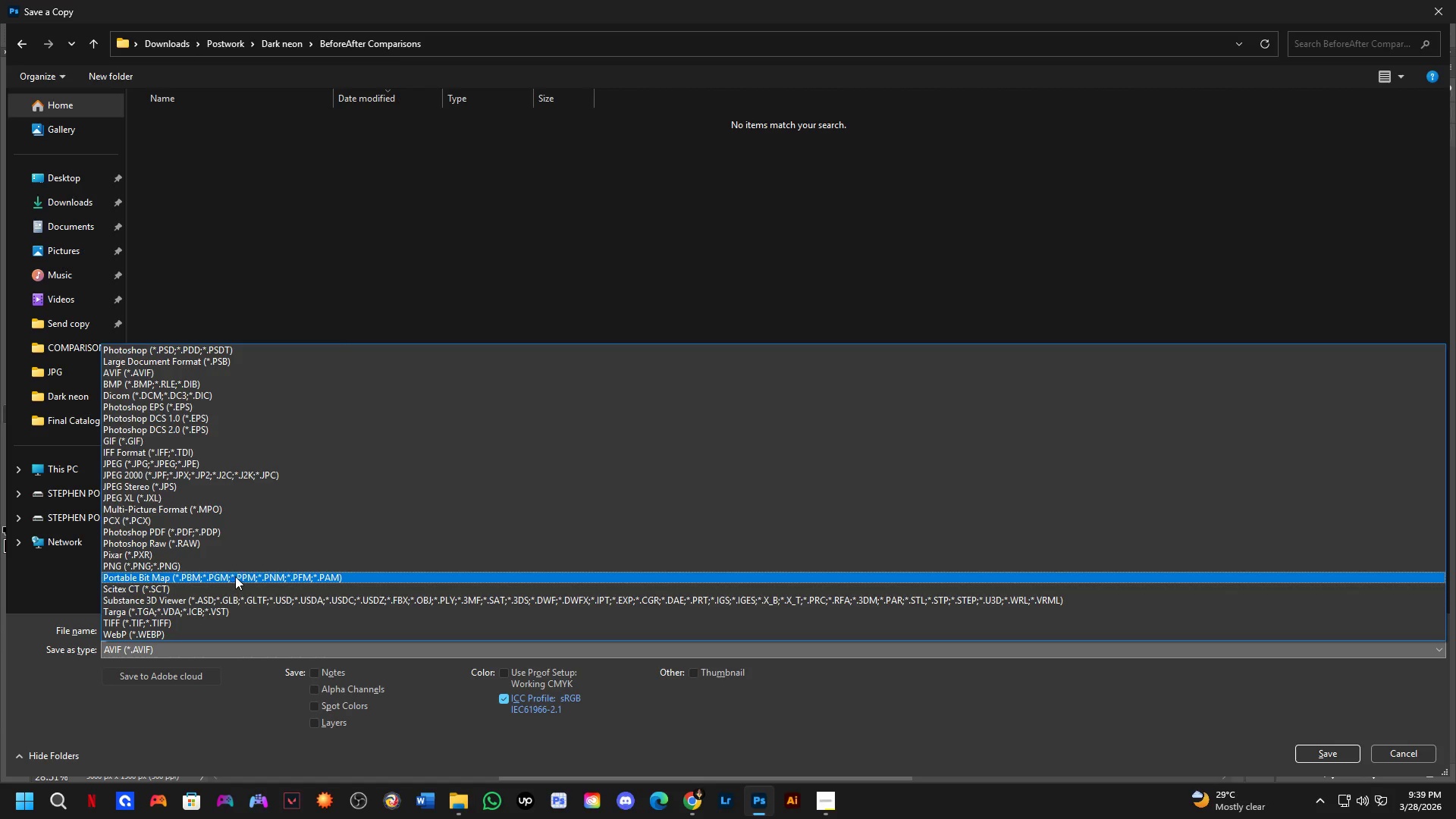 
left_click_drag(start_coordinate=[235, 575], to_coordinate=[284, 462])
 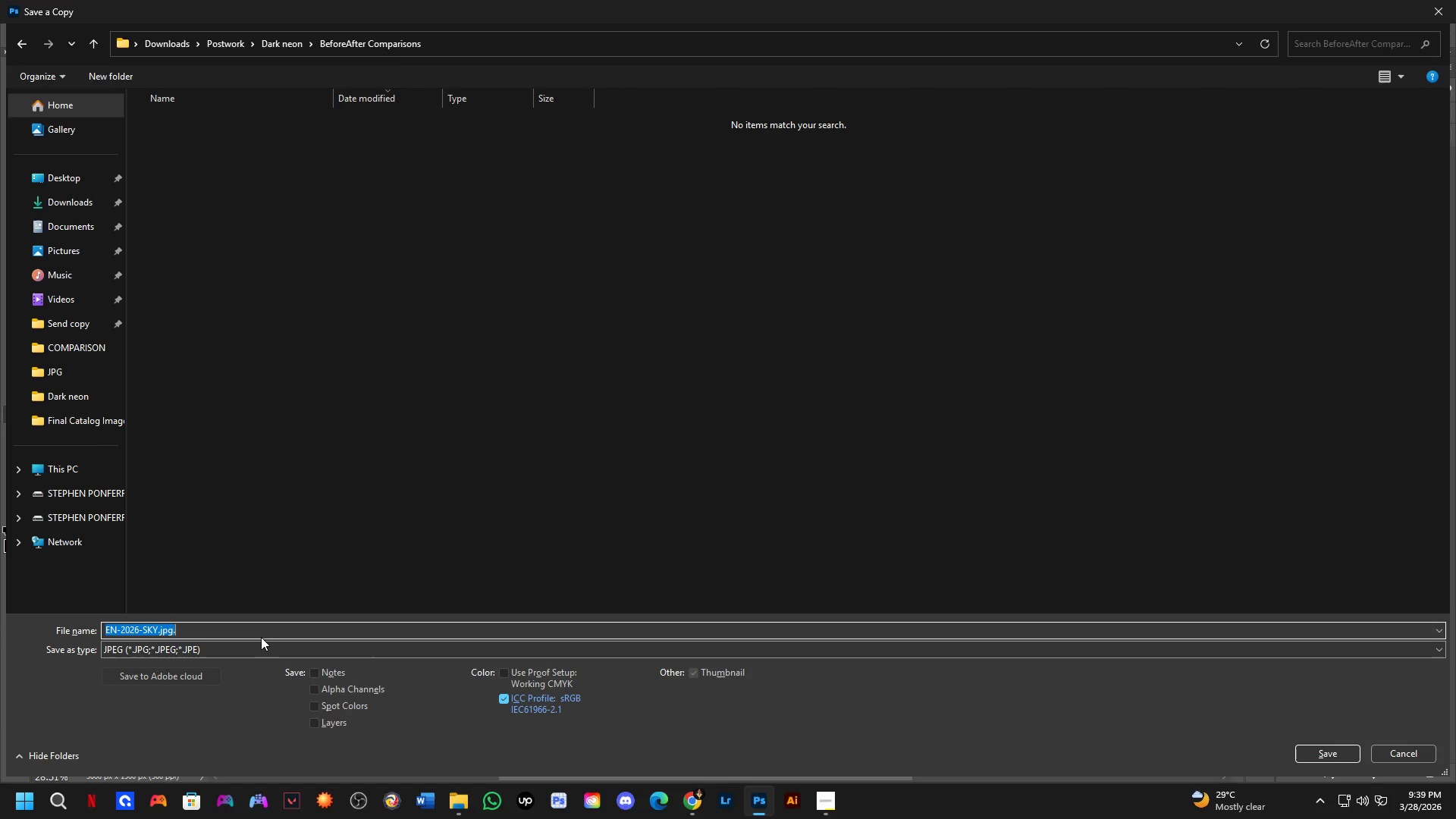 
double_click([261, 633])
 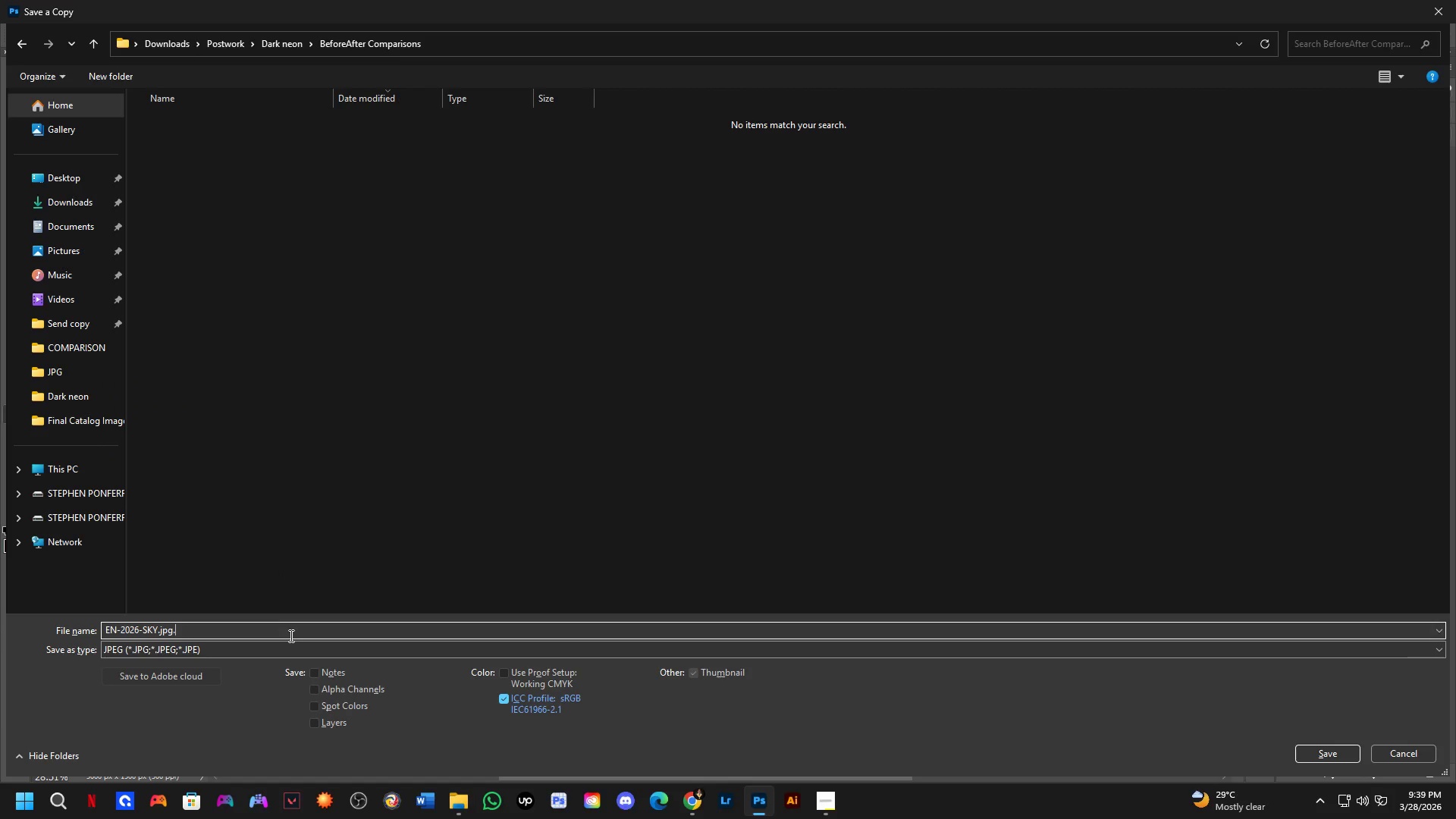 
key(Backspace)
 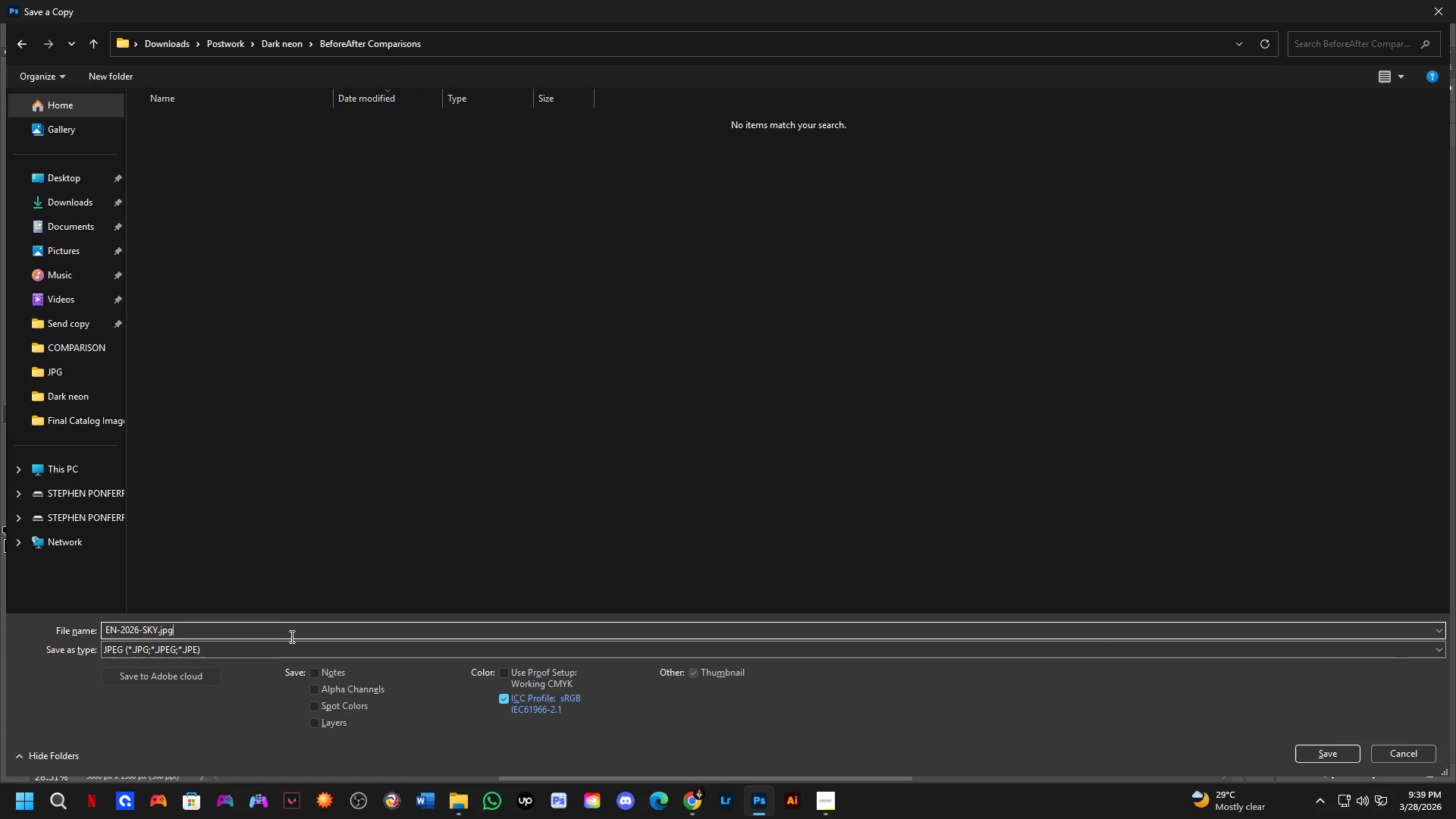 
key(Control+Shift+ArrowLeft)
 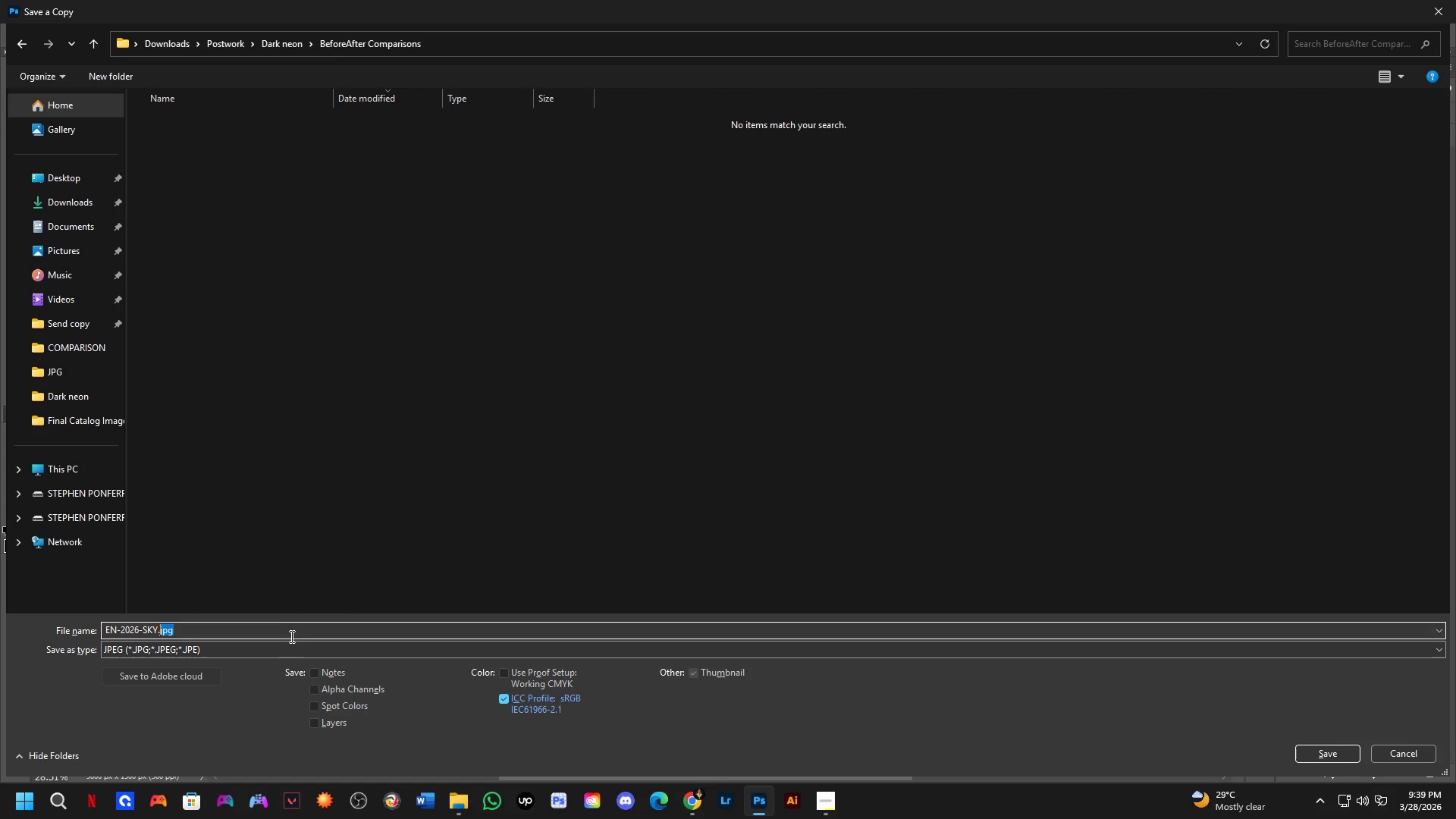 
key(Control+Shift+ArrowLeft)
 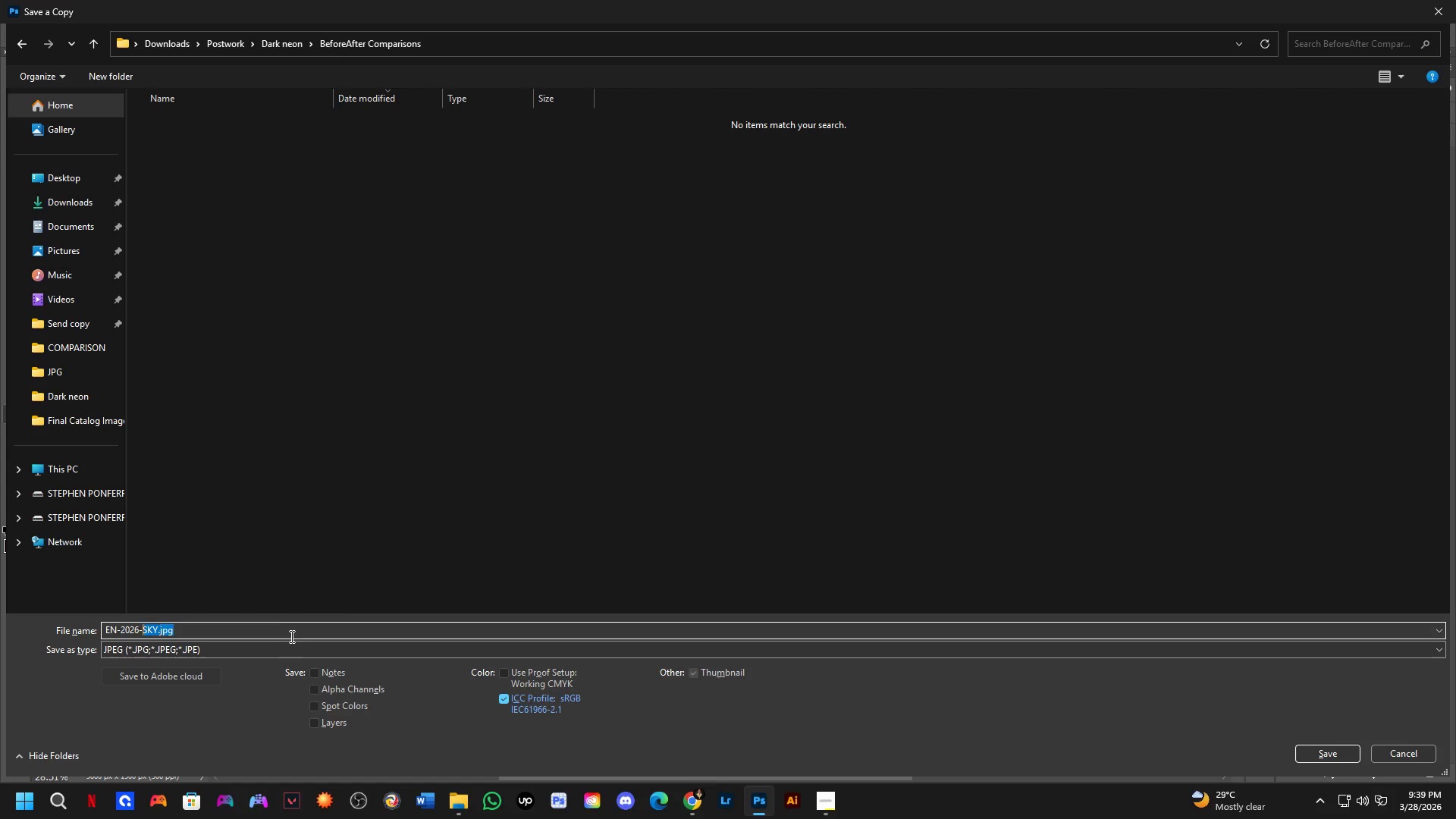 
key(Control+Shift+ArrowLeft)
 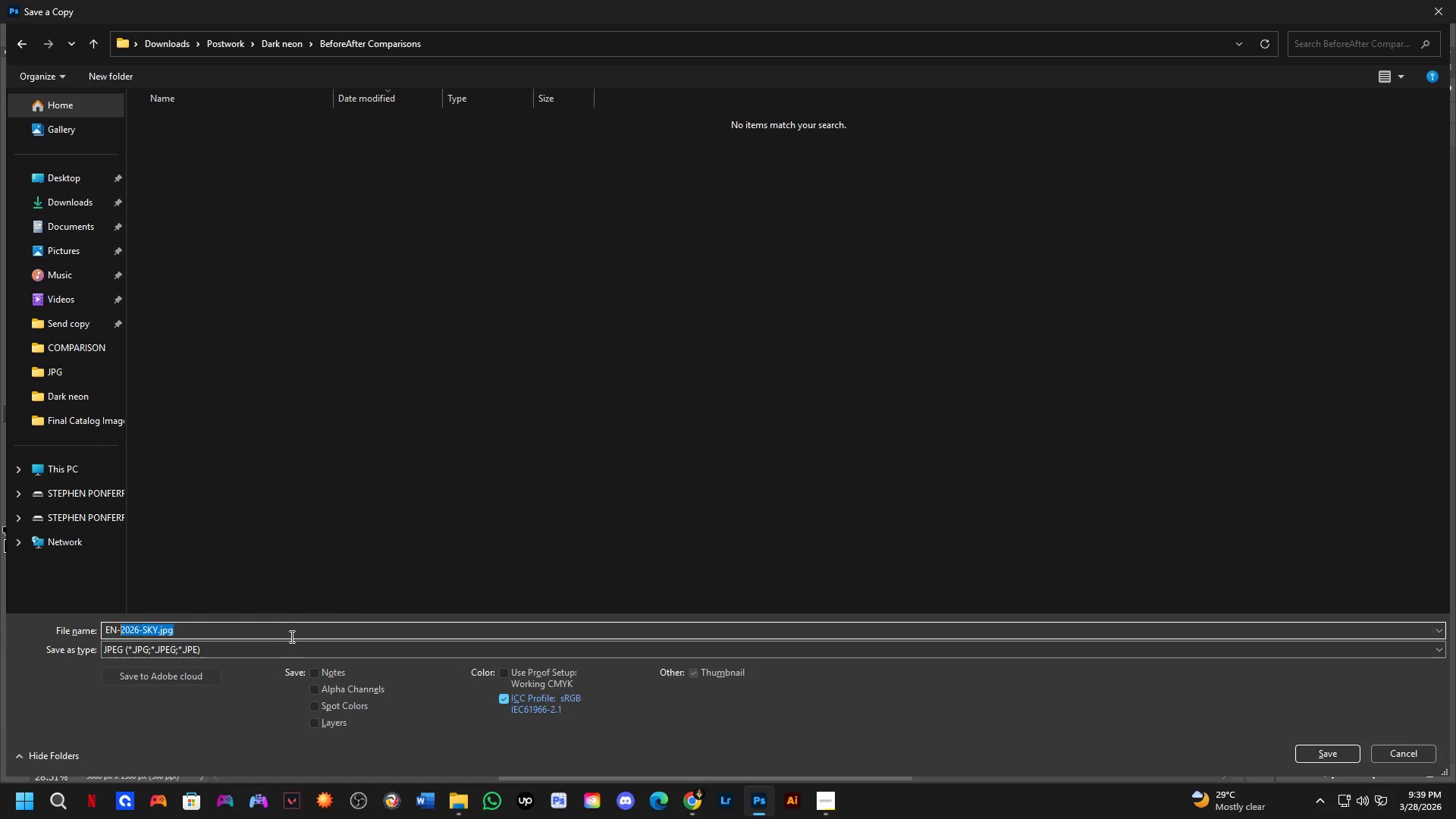 
key(Control+Shift+ArrowLeft)
 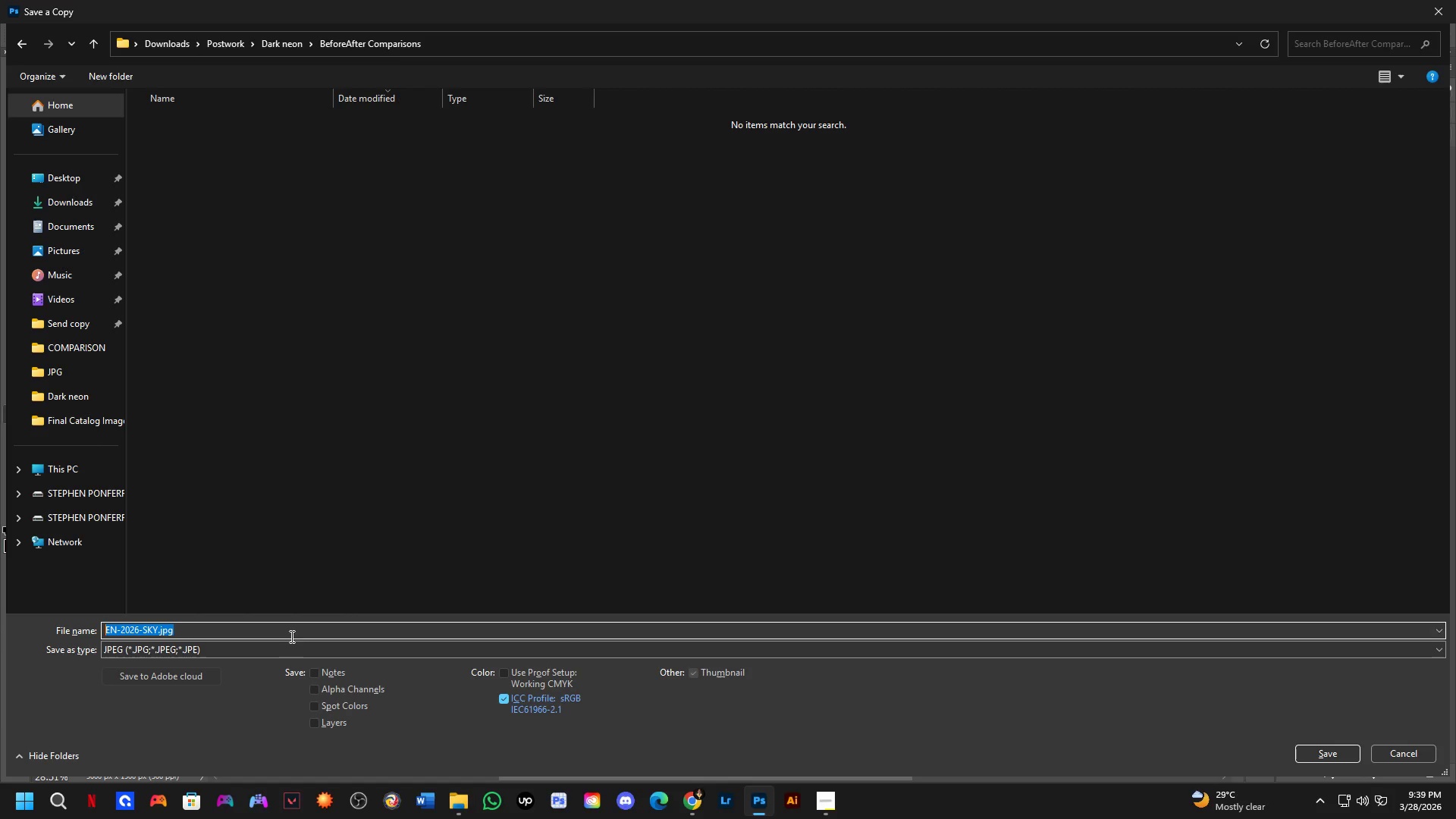 
key(Control+Shift+ArrowLeft)
 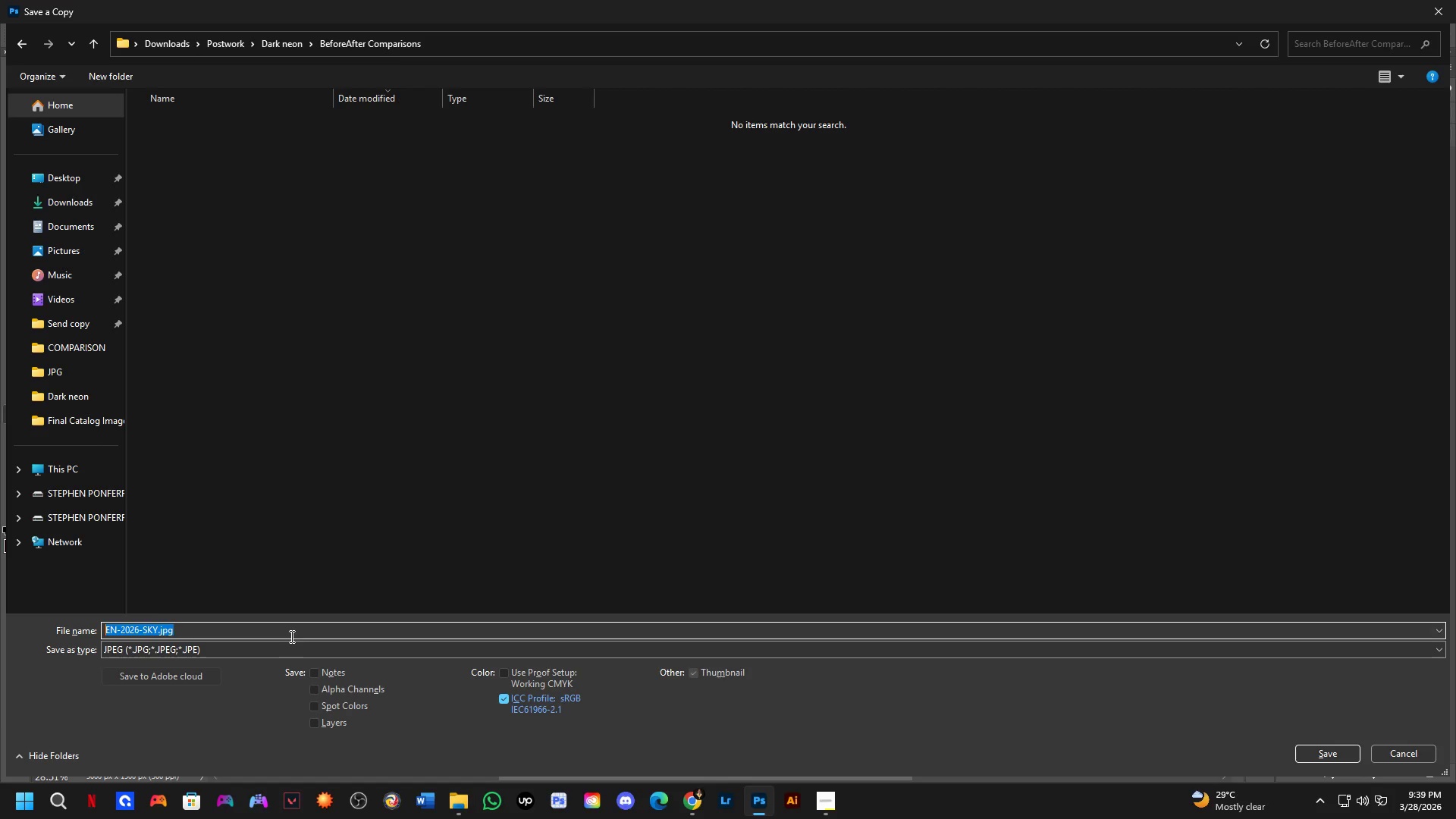 
key(ArrowLeft)
 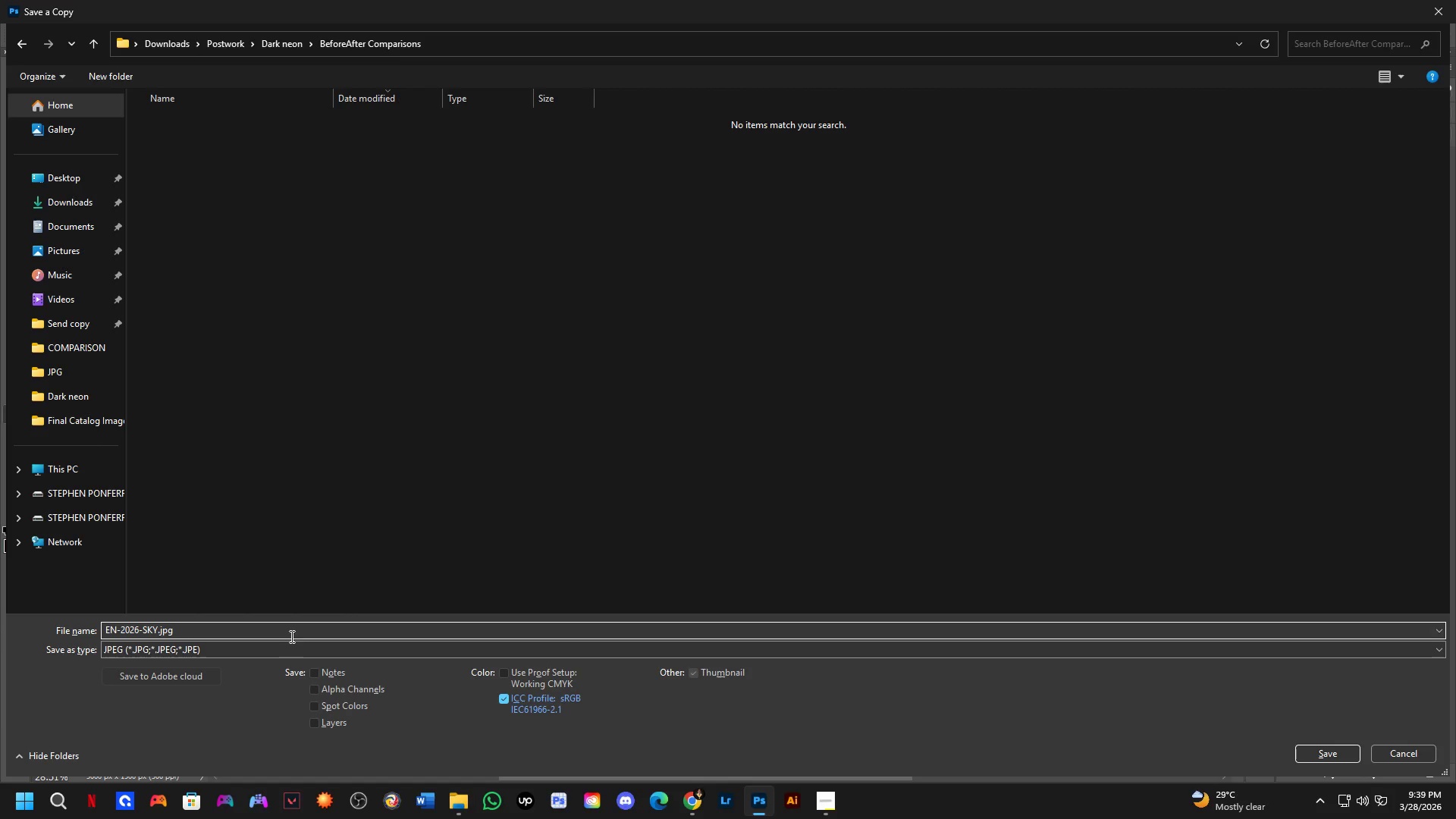 
type(Com[a)
key(Backspace)
key(Backspace)
type(parison_)
 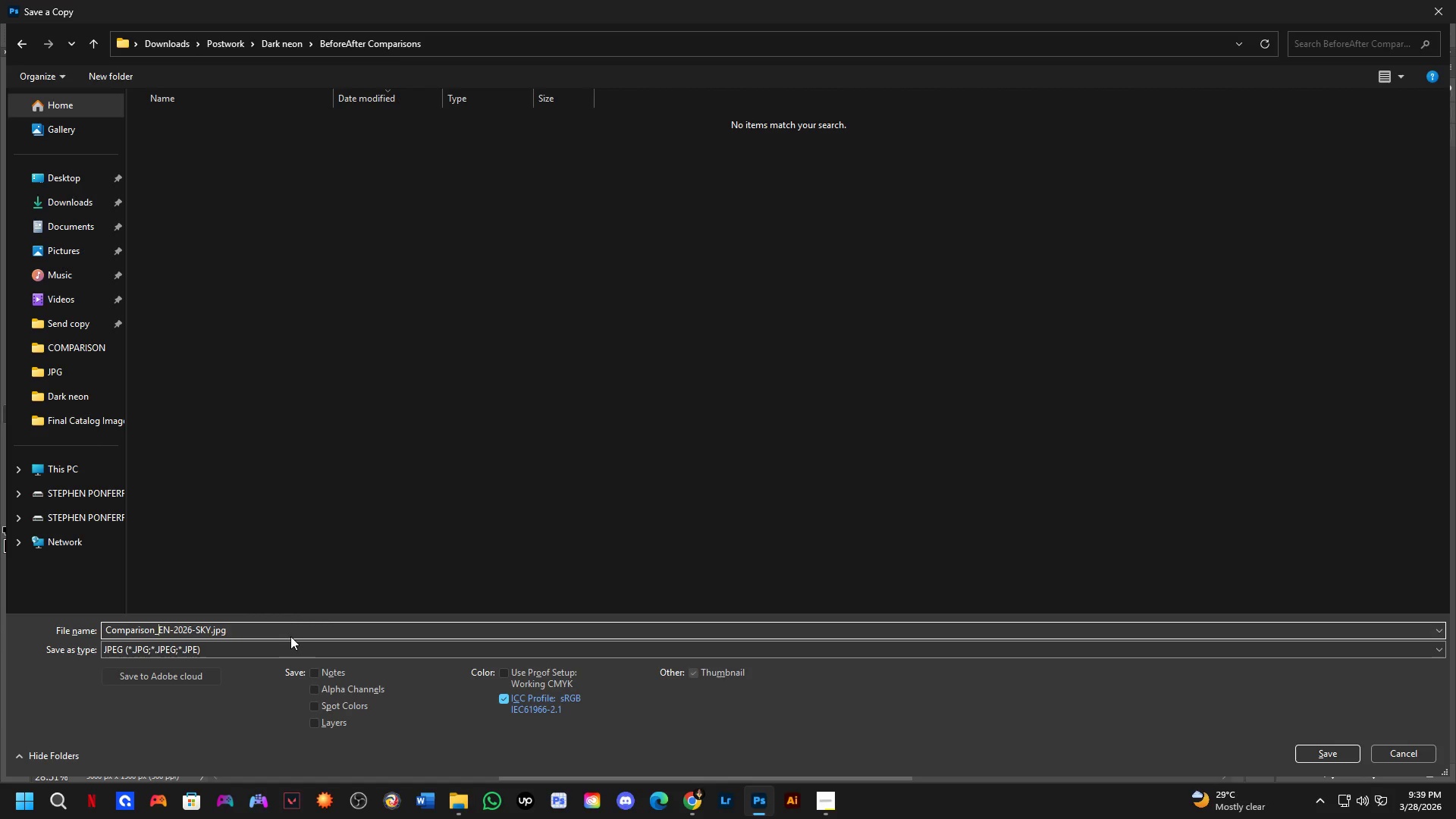 
key(Control+CapsLock)
 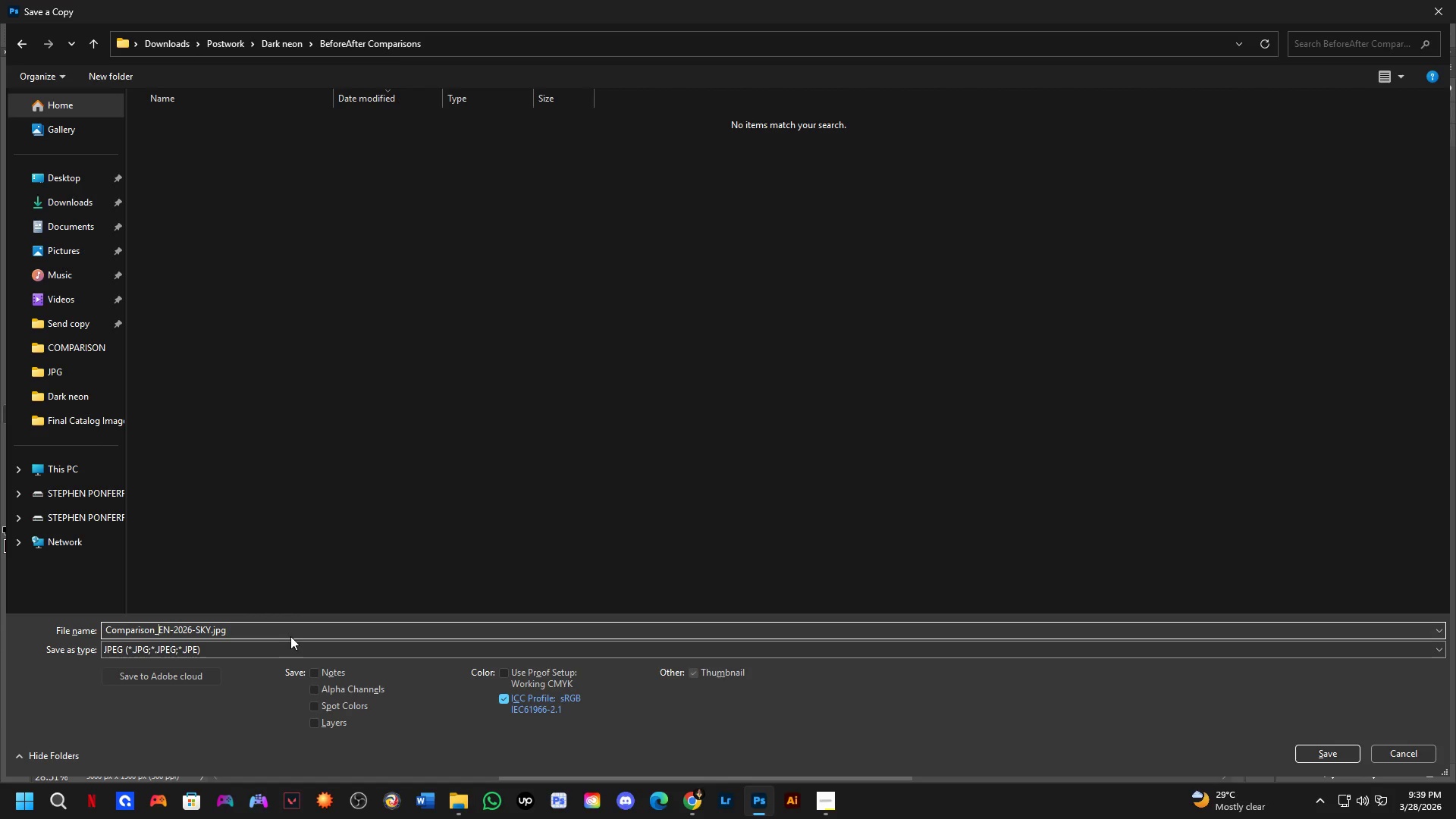 
key(Control+CapsLock)
 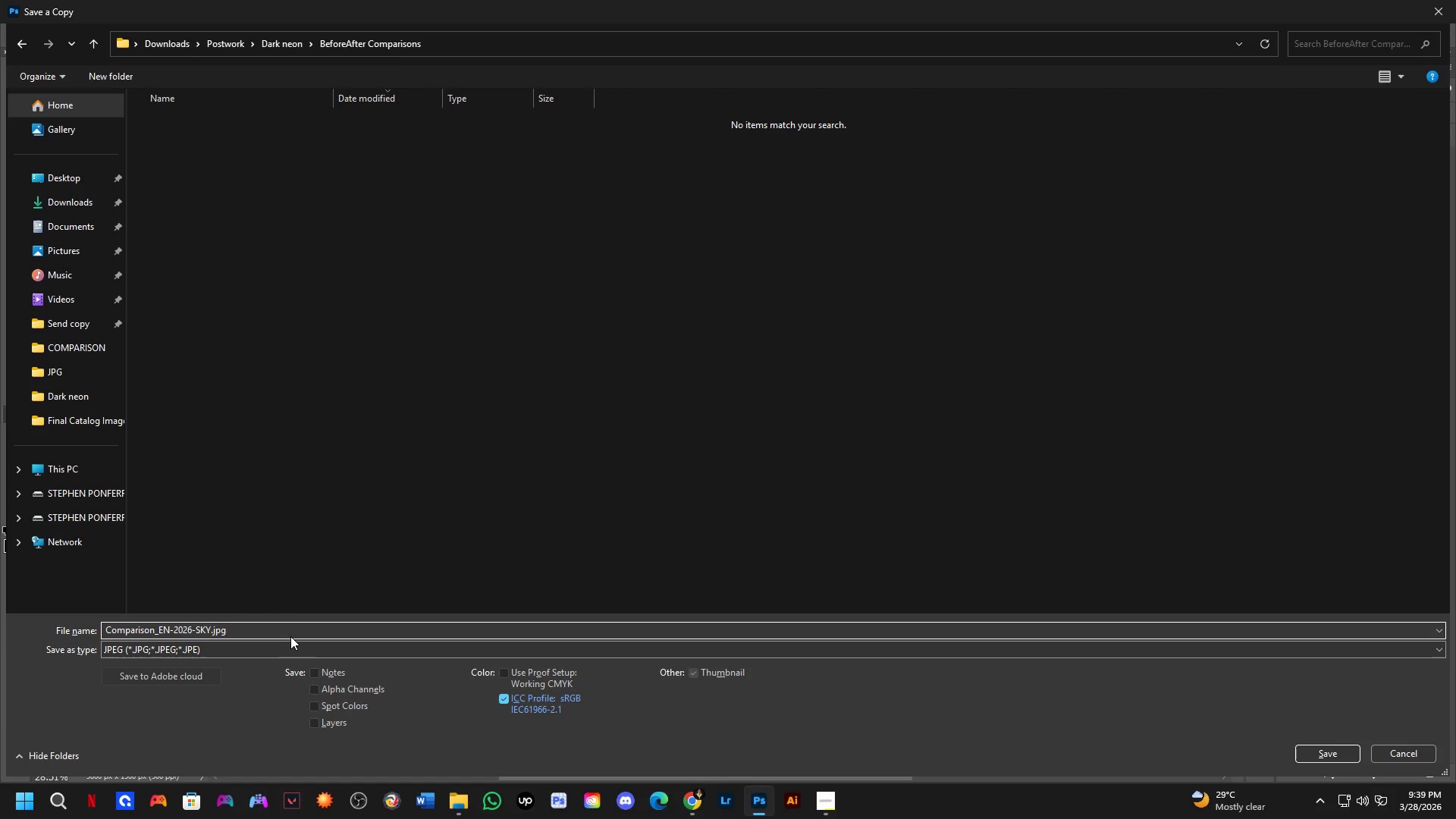 
key(Control+A)
 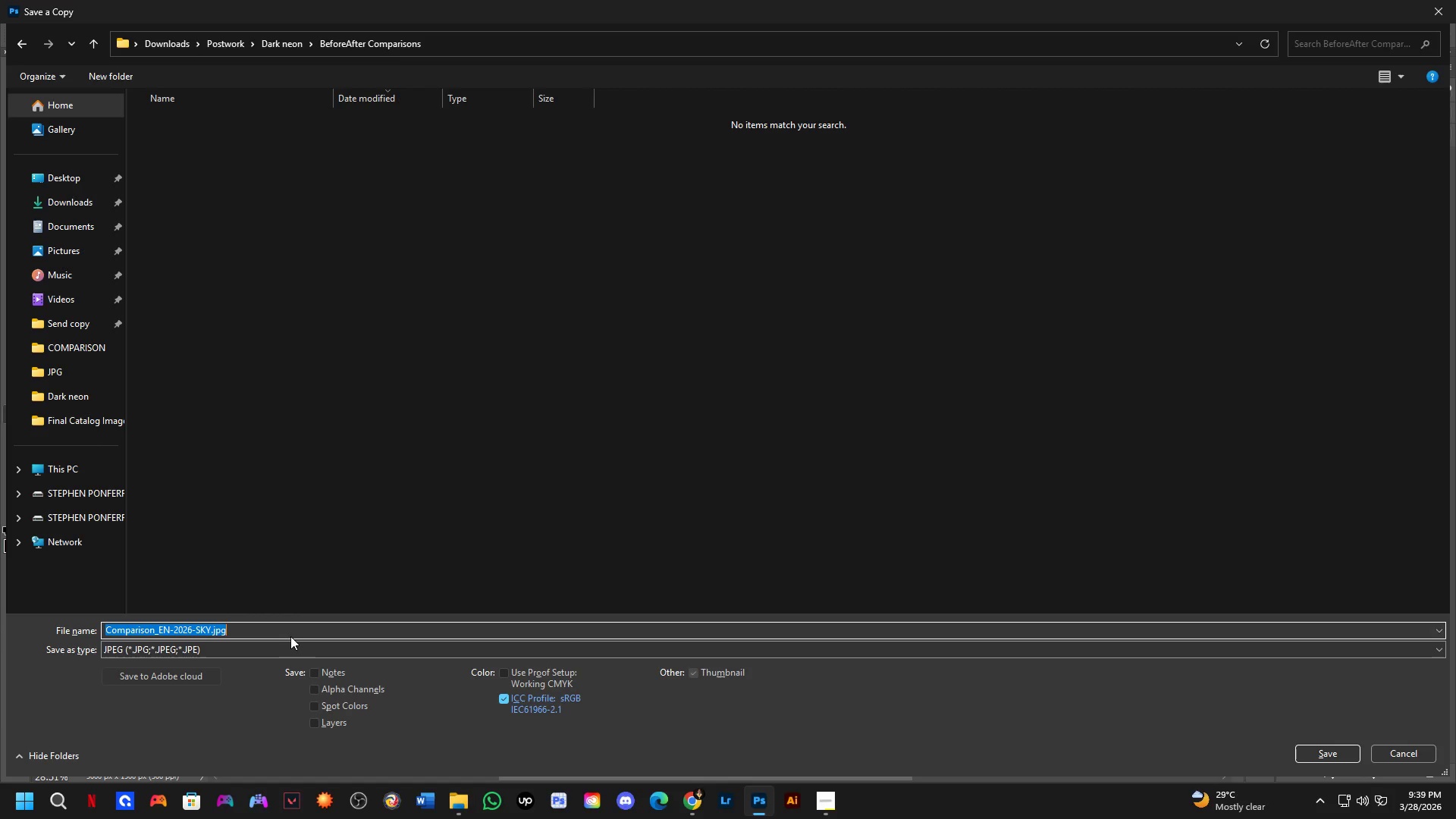 
key(Control+C)
 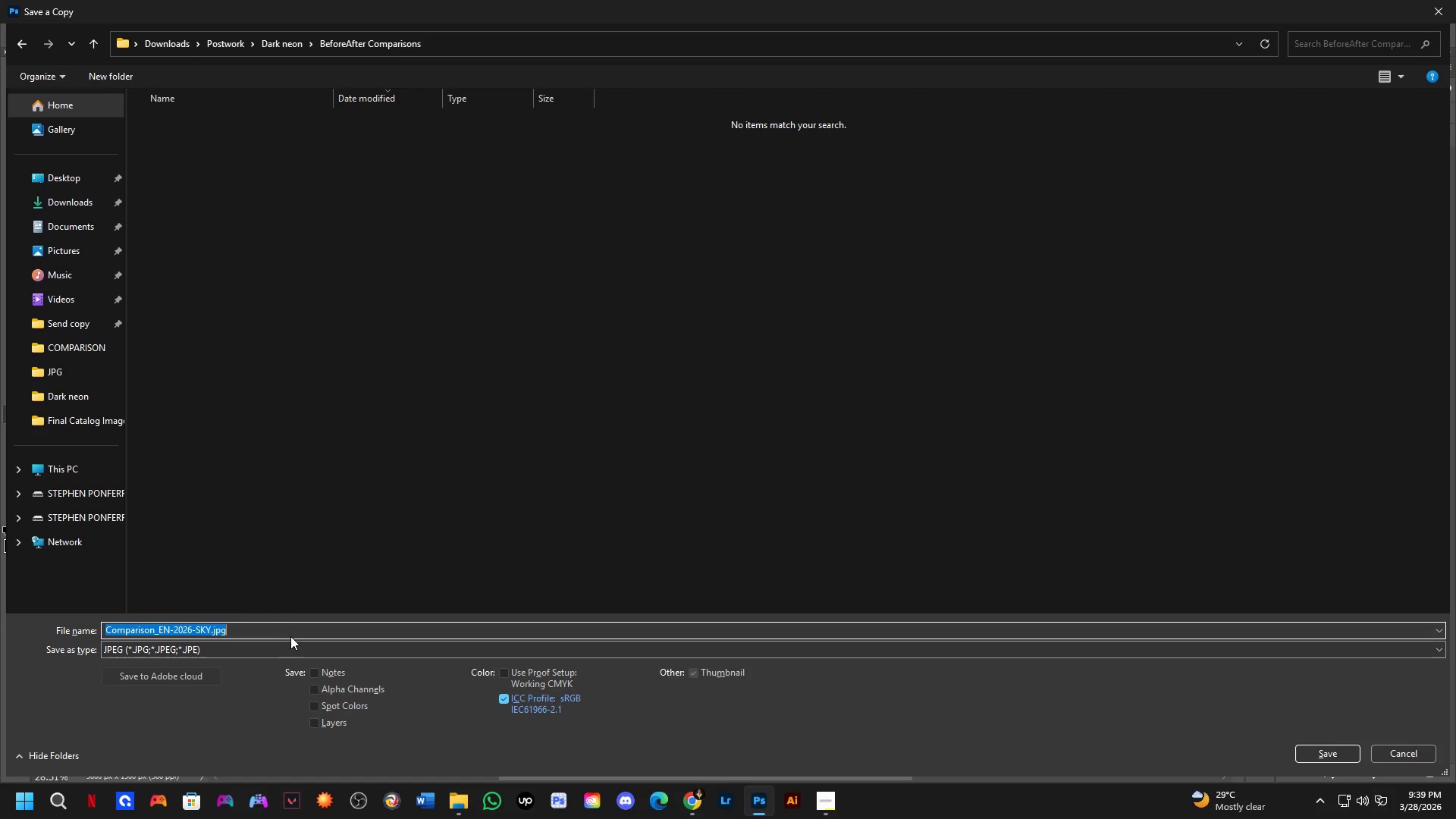 
key(NumpadEnter)
 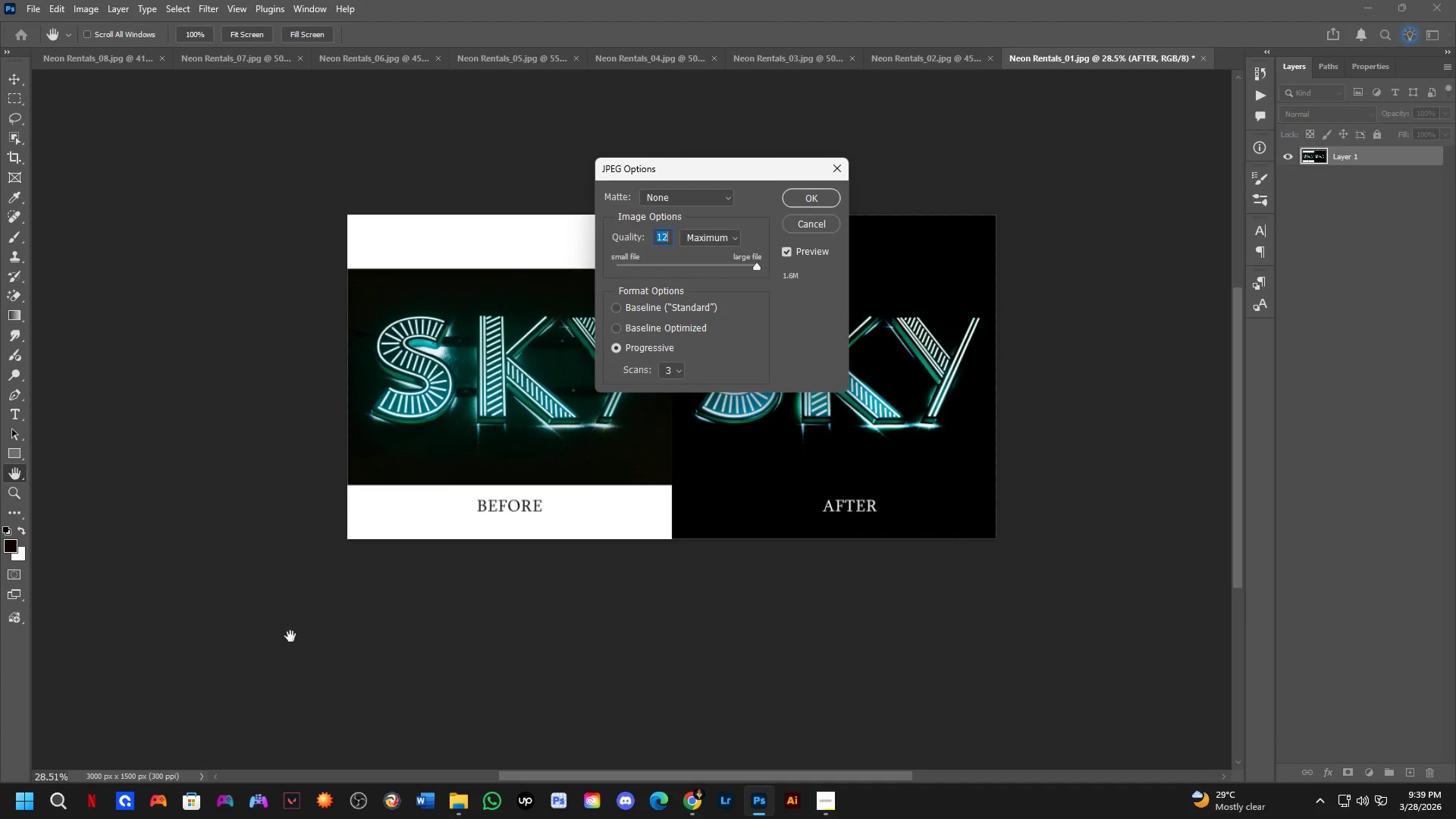 
key(NumpadEnter)
 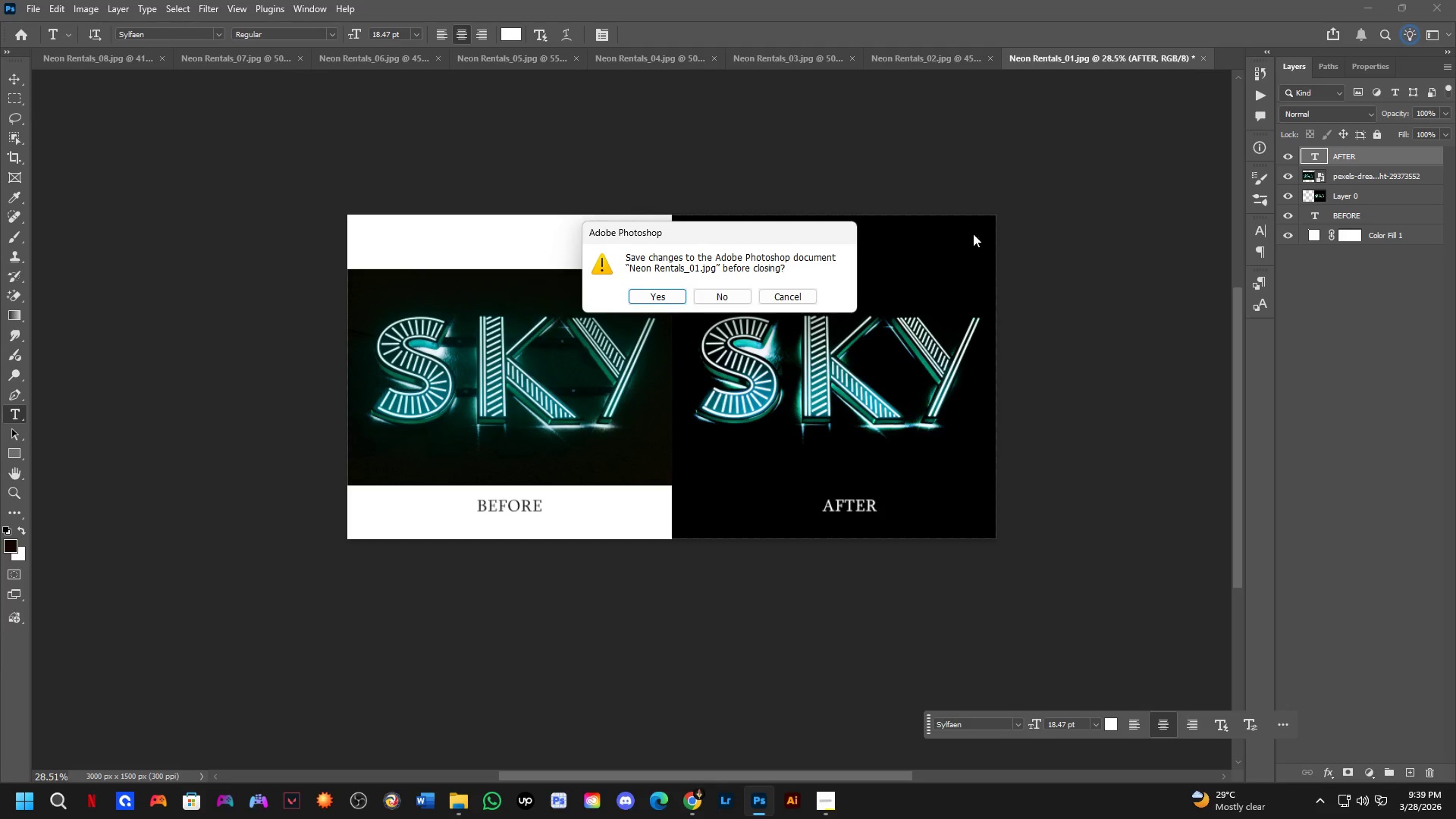 
wait(5.64)
 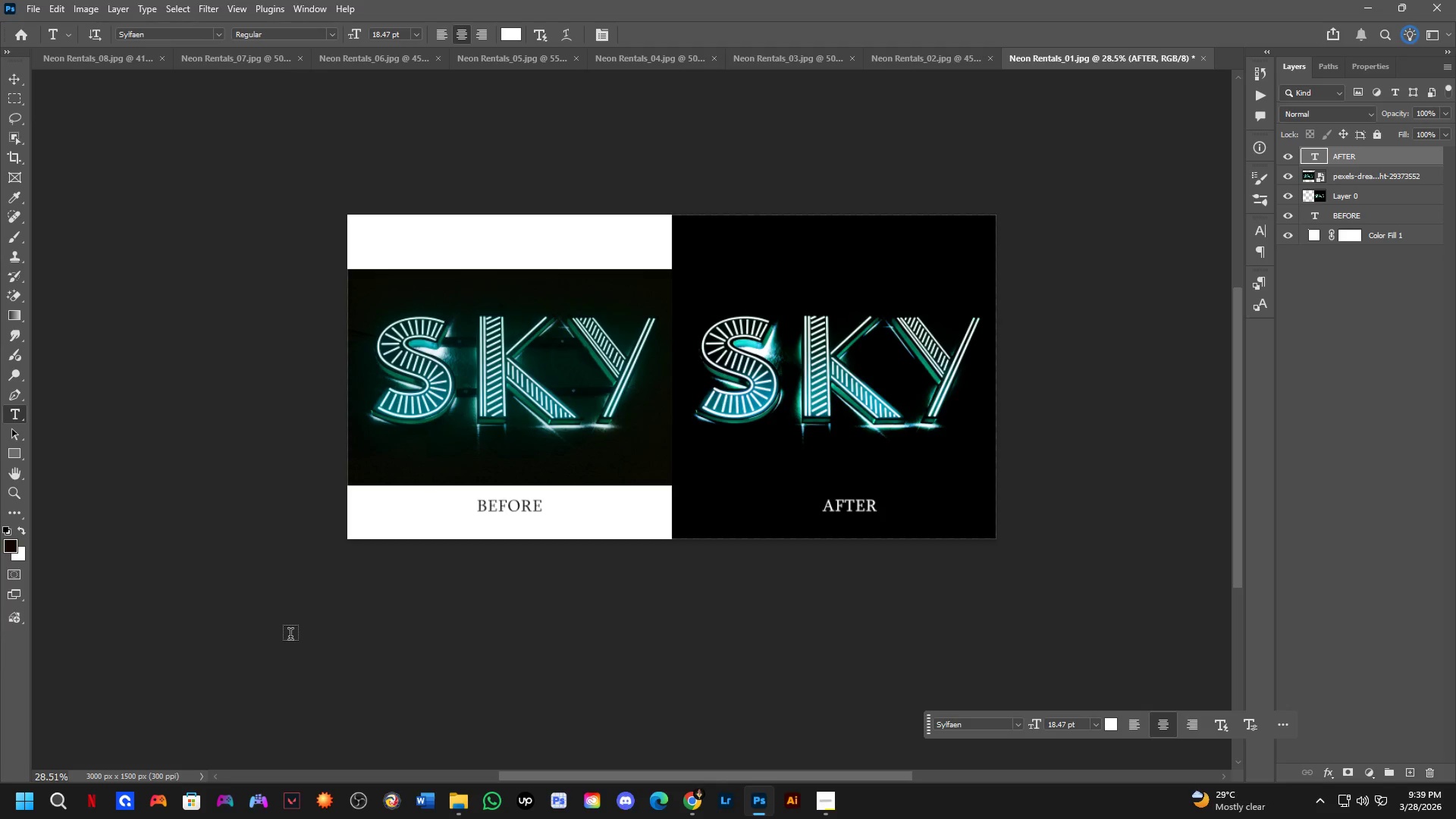 
left_click([745, 293])
 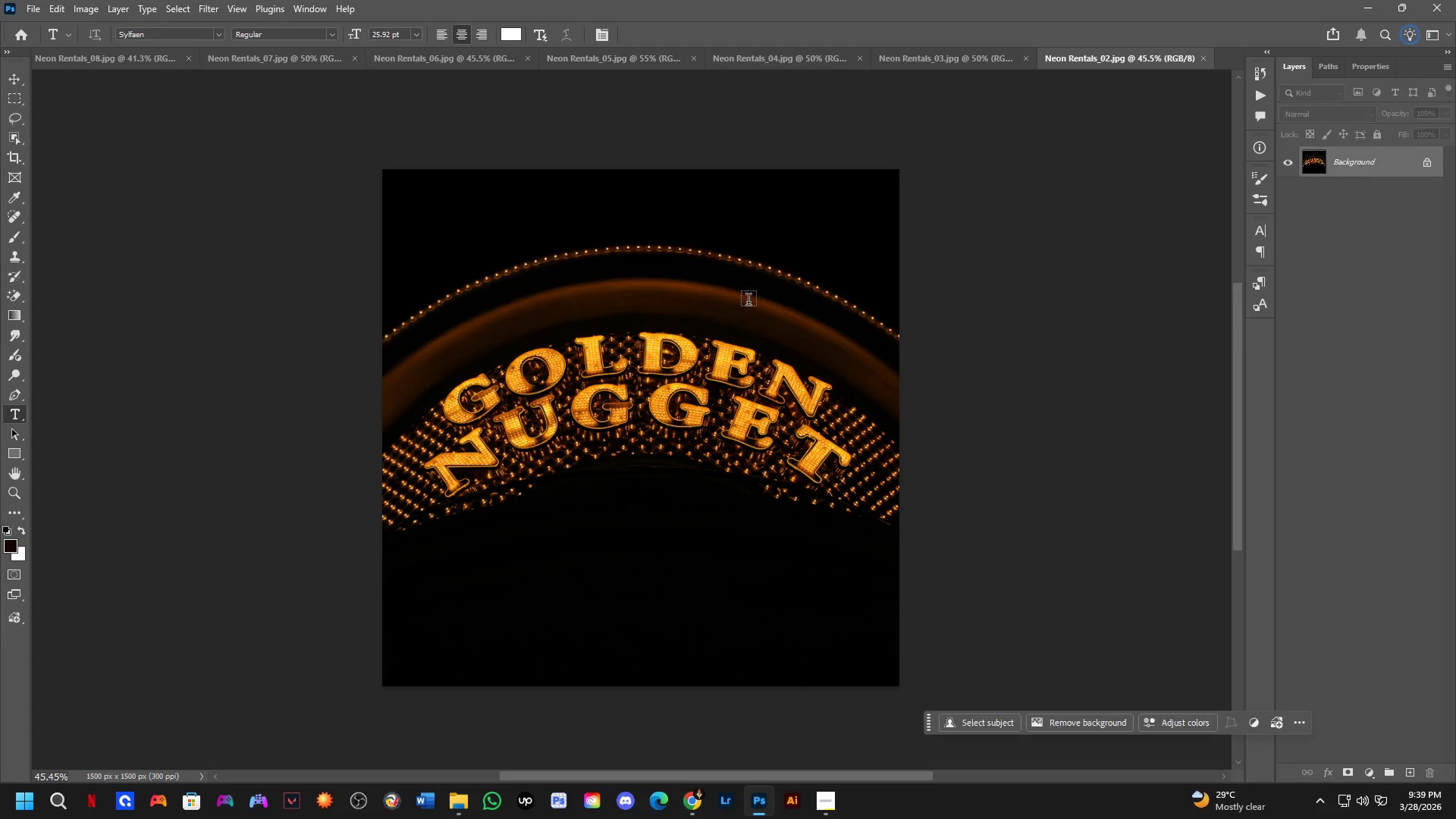 
hold_key(key=Space, duration=0.53)
 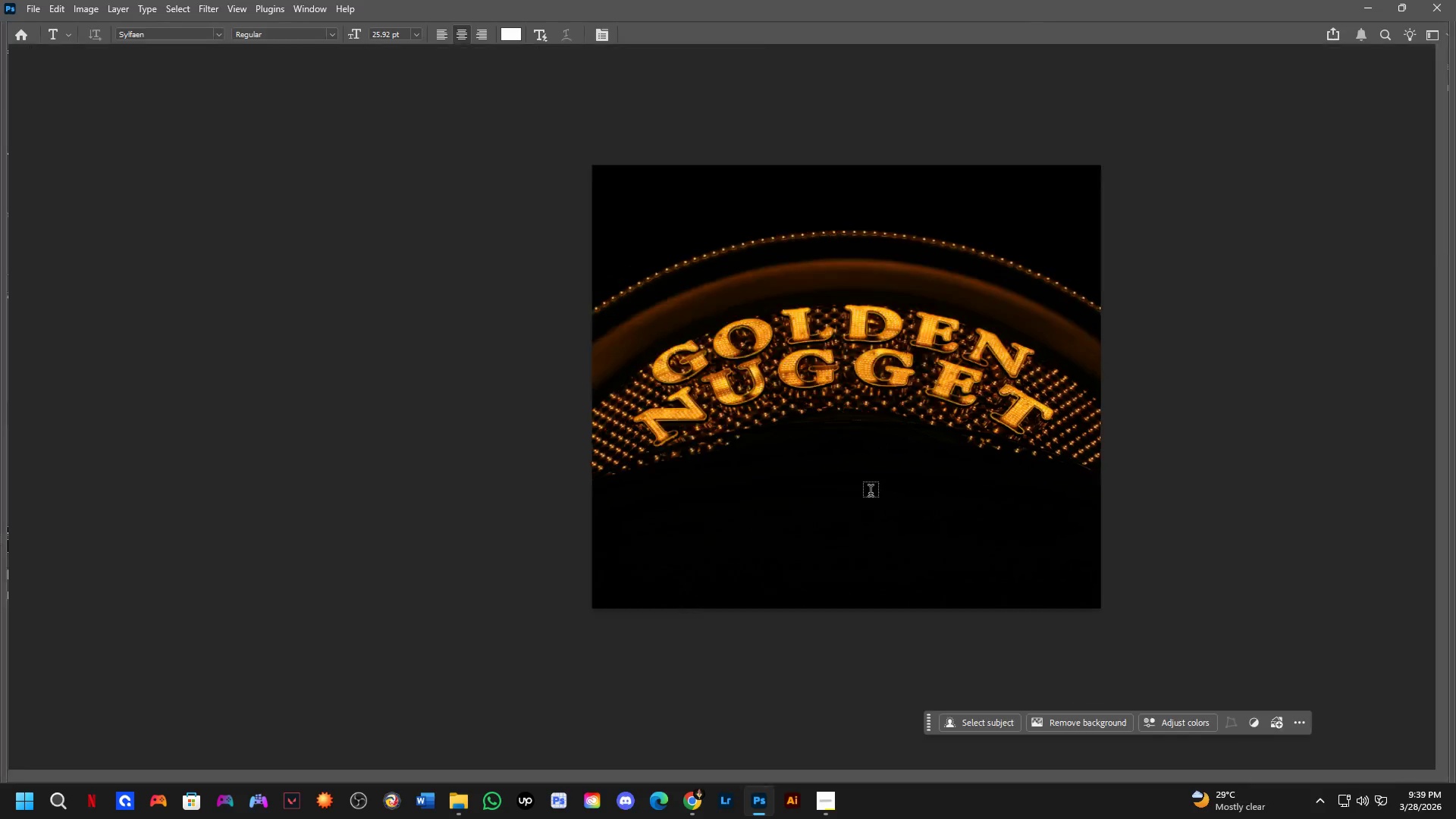 
left_click_drag(start_coordinate=[766, 401], to_coordinate=[842, 394])
 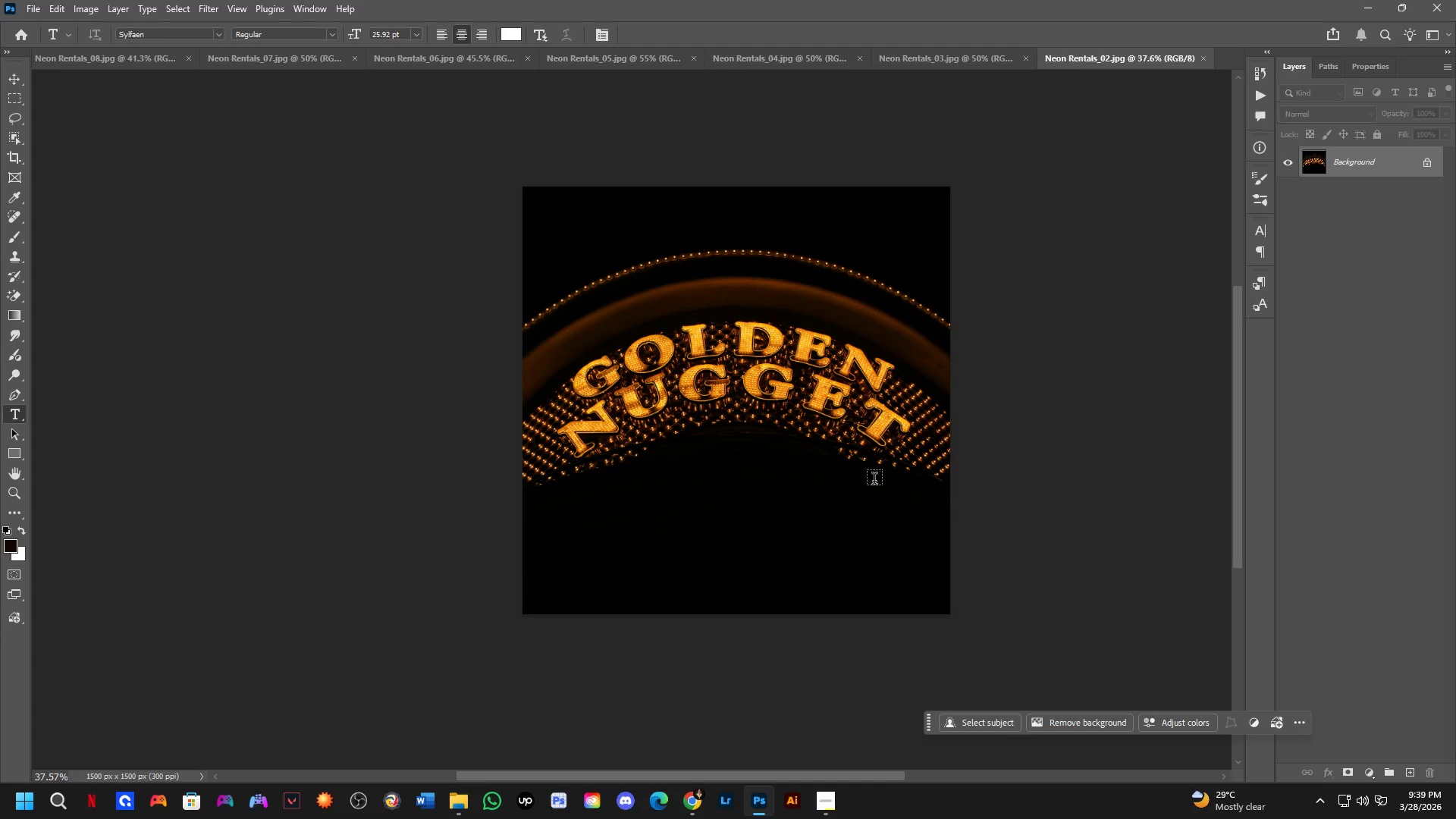 
scroll: coordinate [754, 309], scroll_direction: down, amount: 2.0
 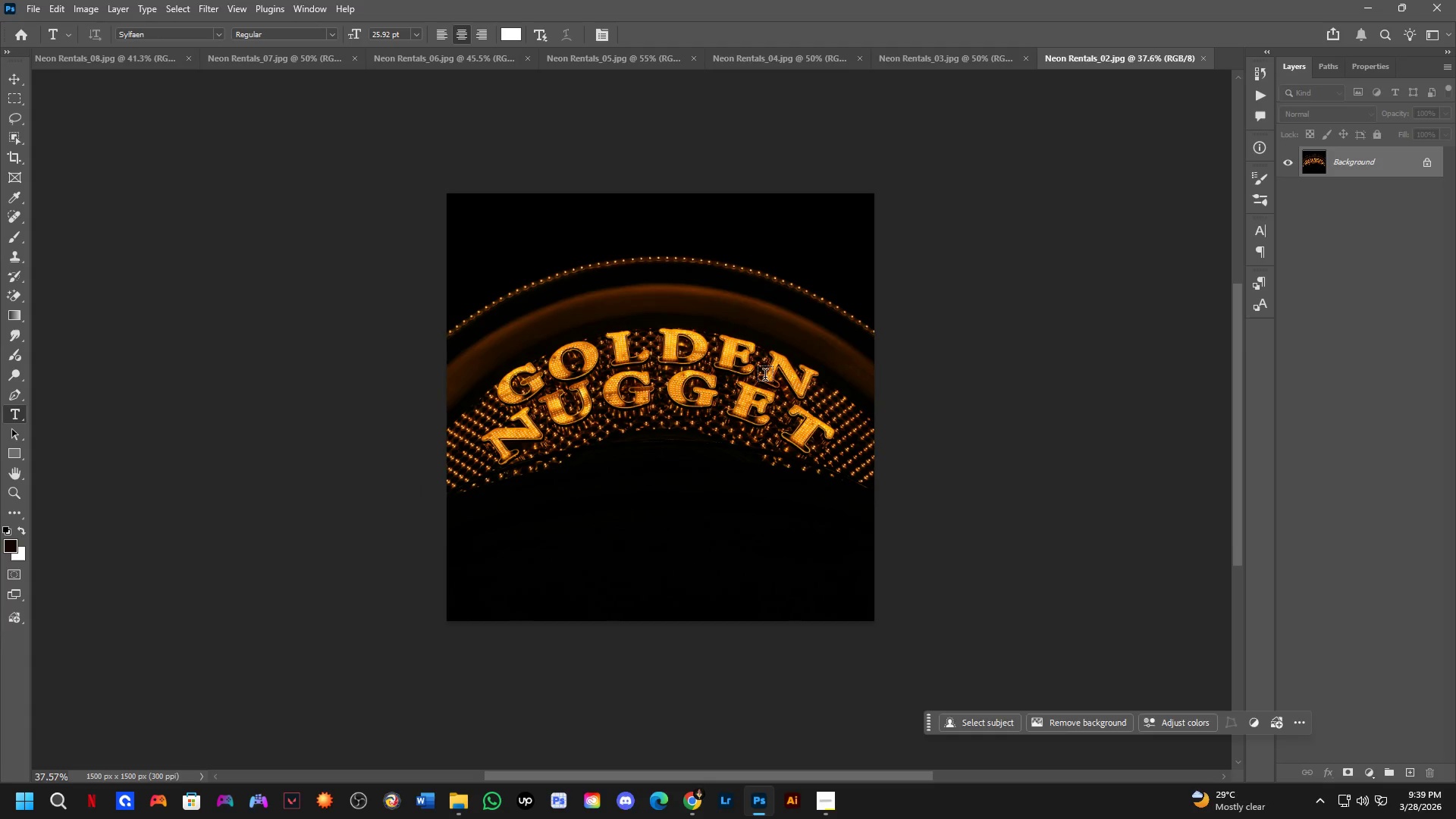 
key(Tab)
 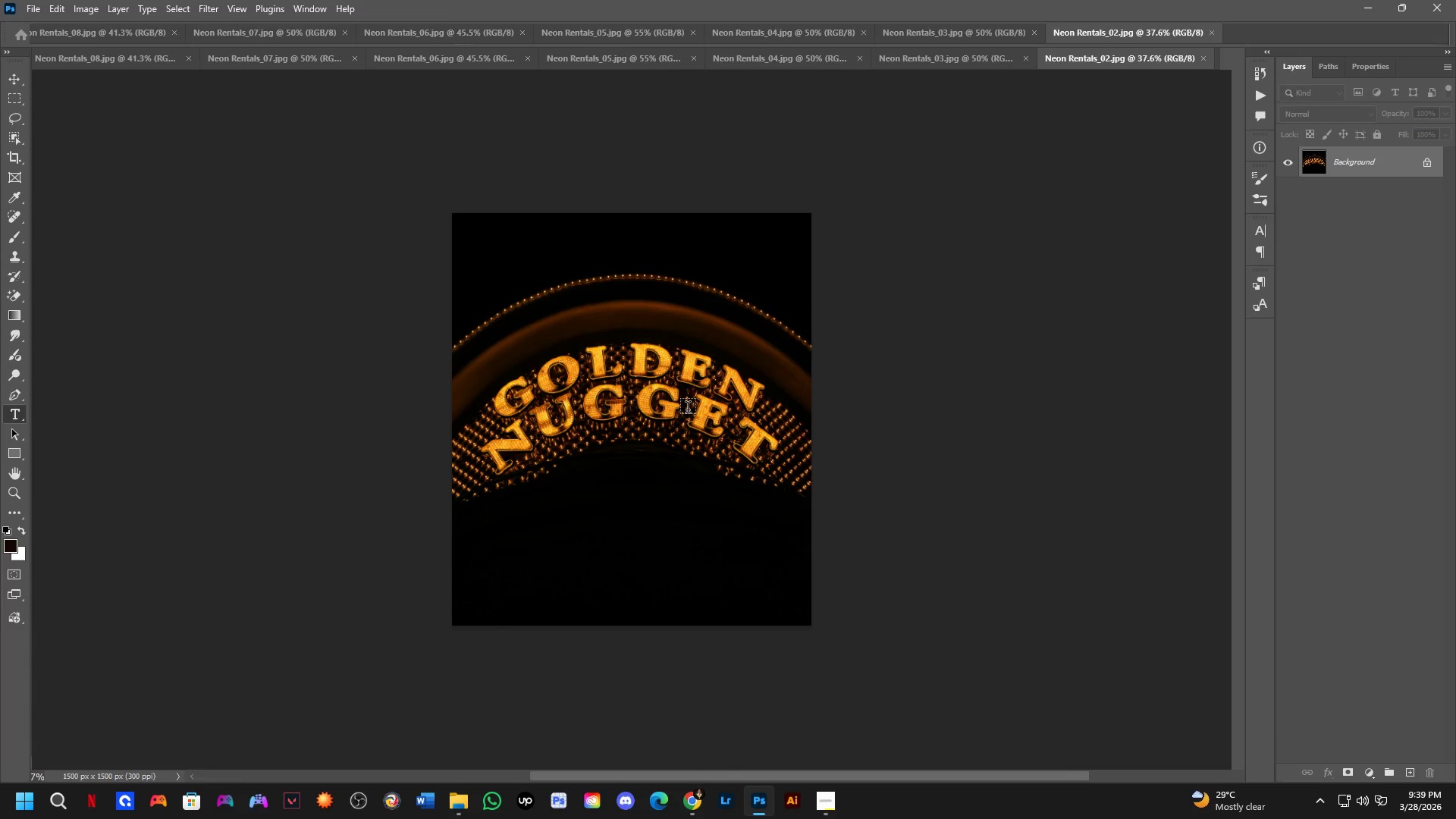 
key(Alt+AltLeft)
 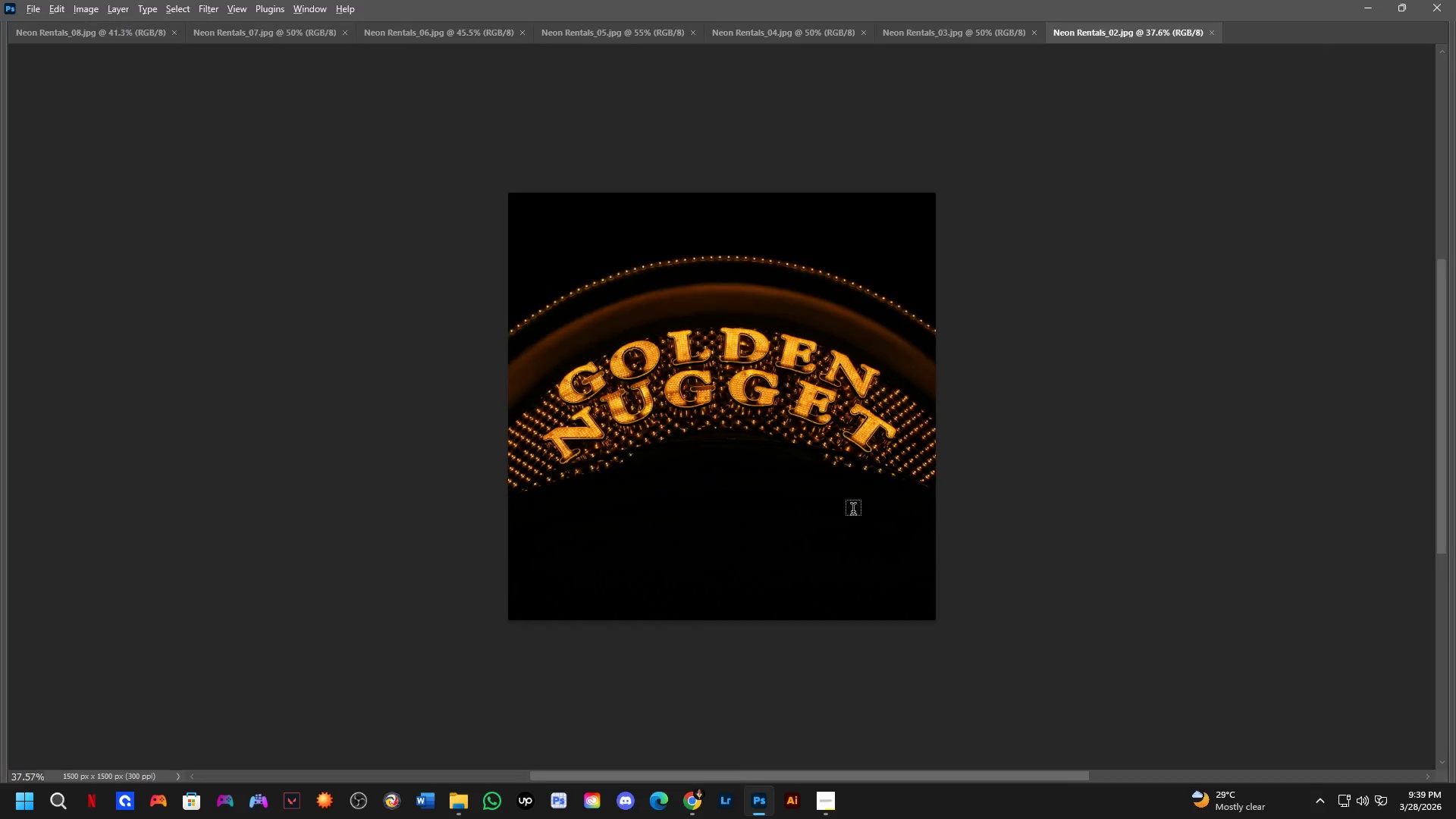 
hold_key(key=AltLeft, duration=0.42)
 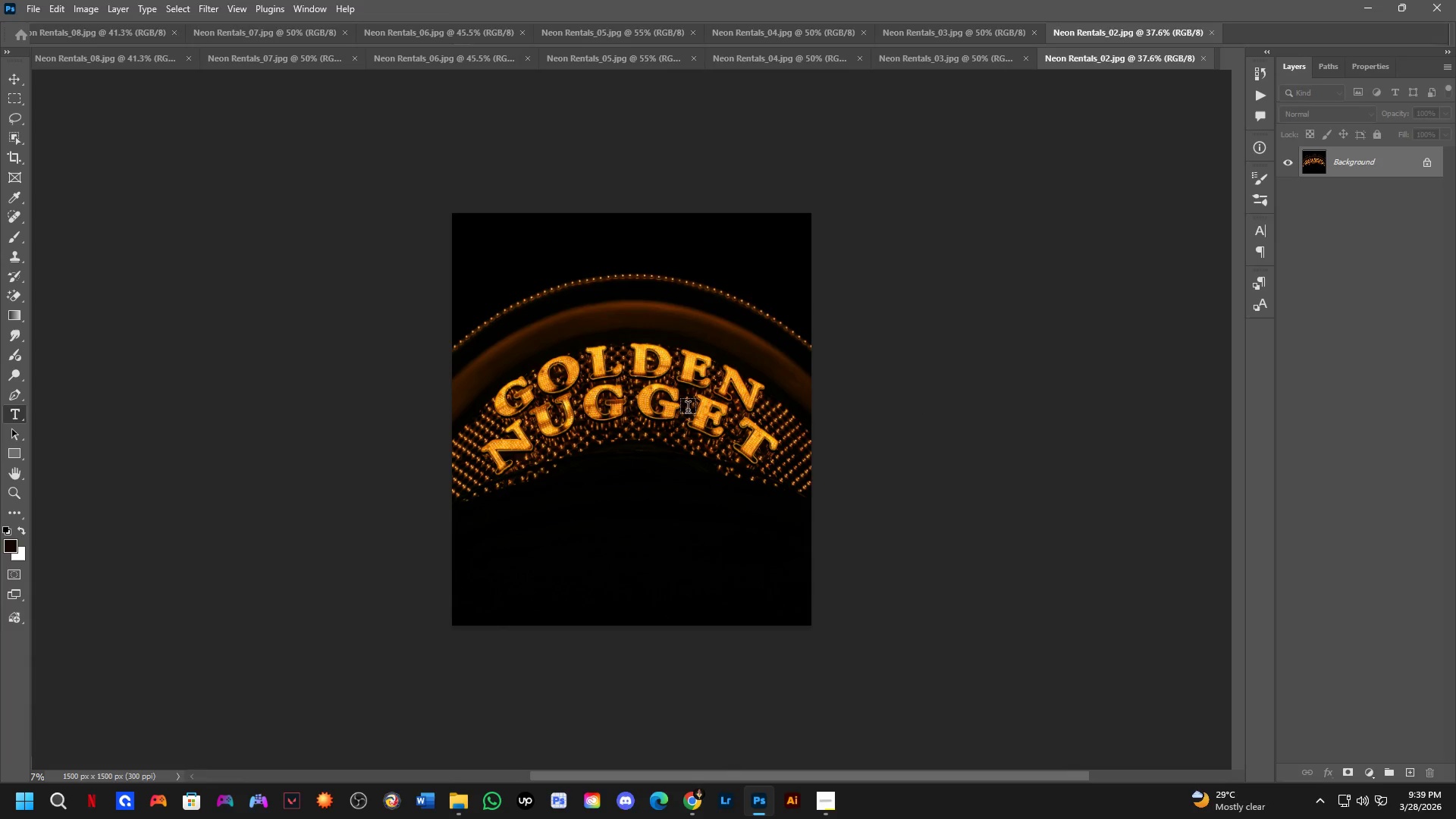 
key(Tab)
 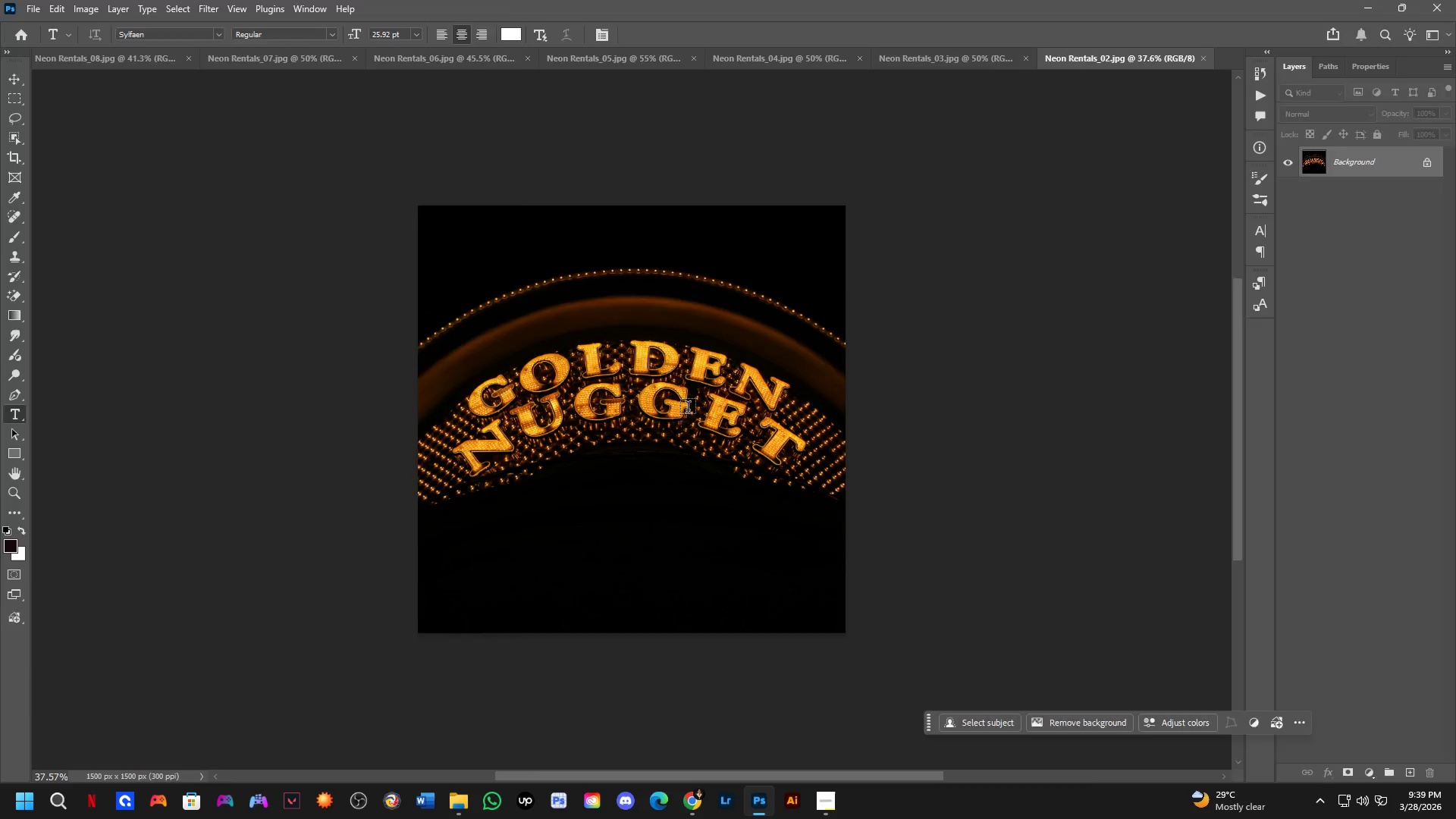 
key(Tab)
 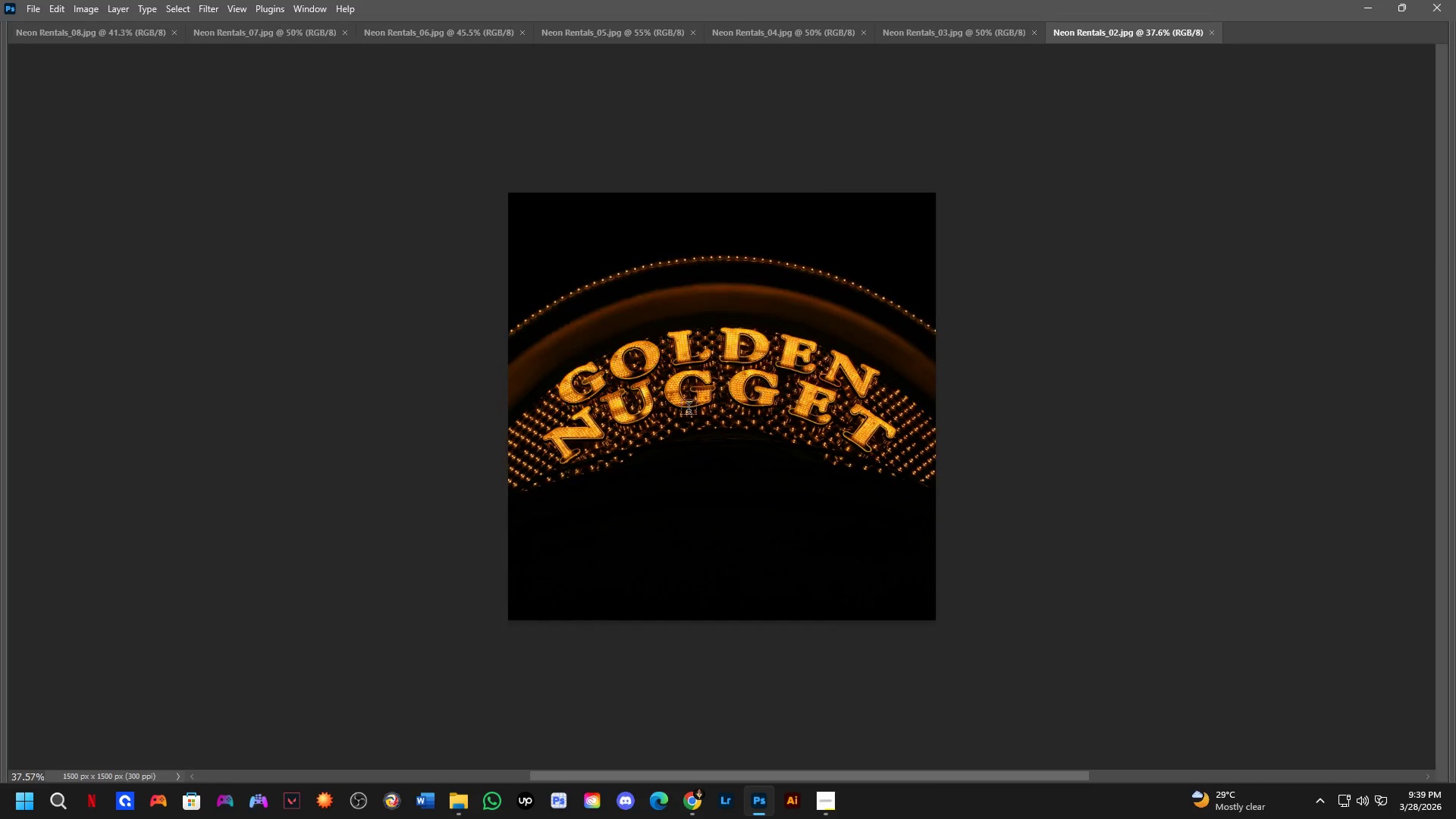 
key(Alt+Tab)